 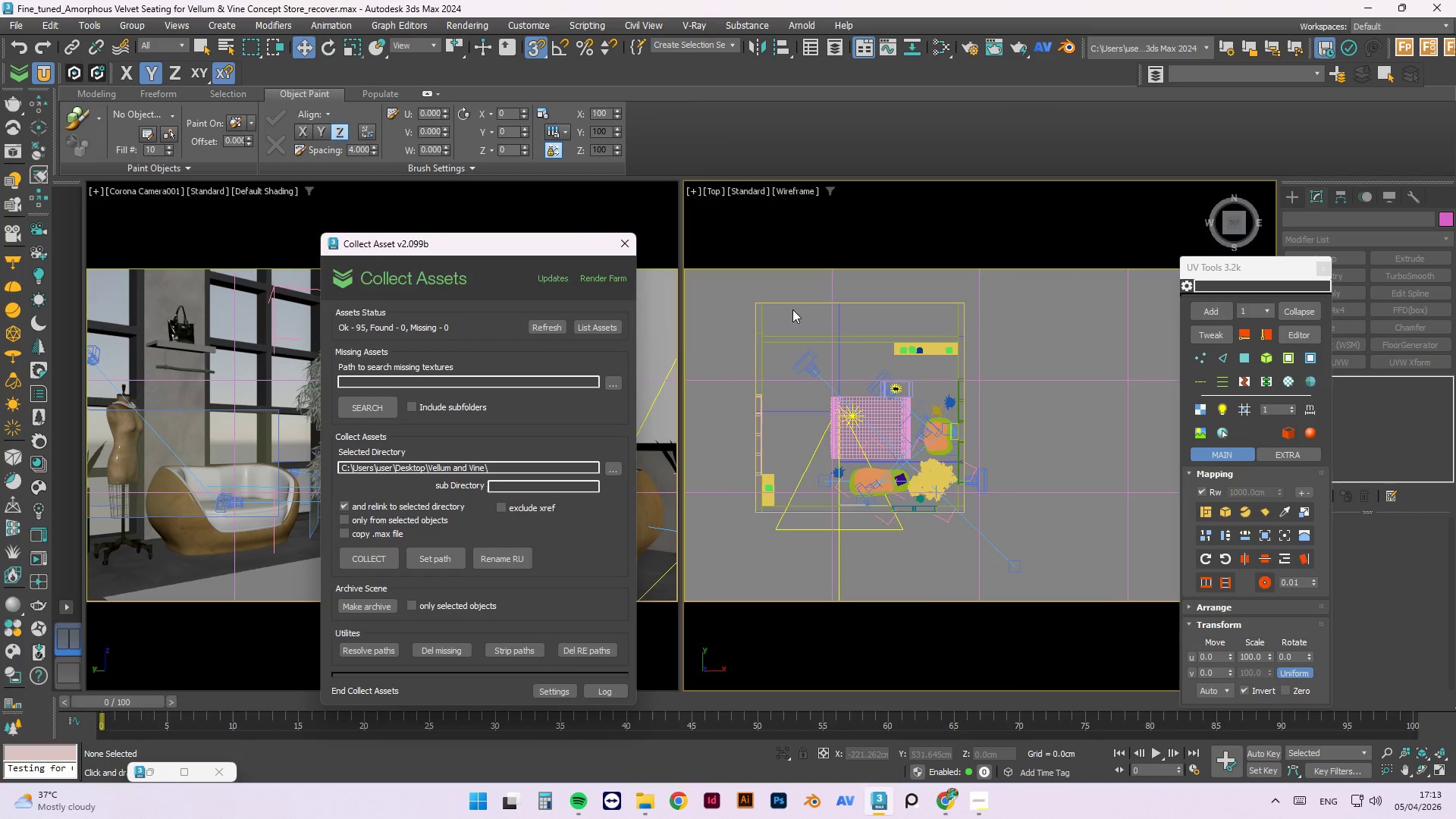 
left_click([618, 243])
 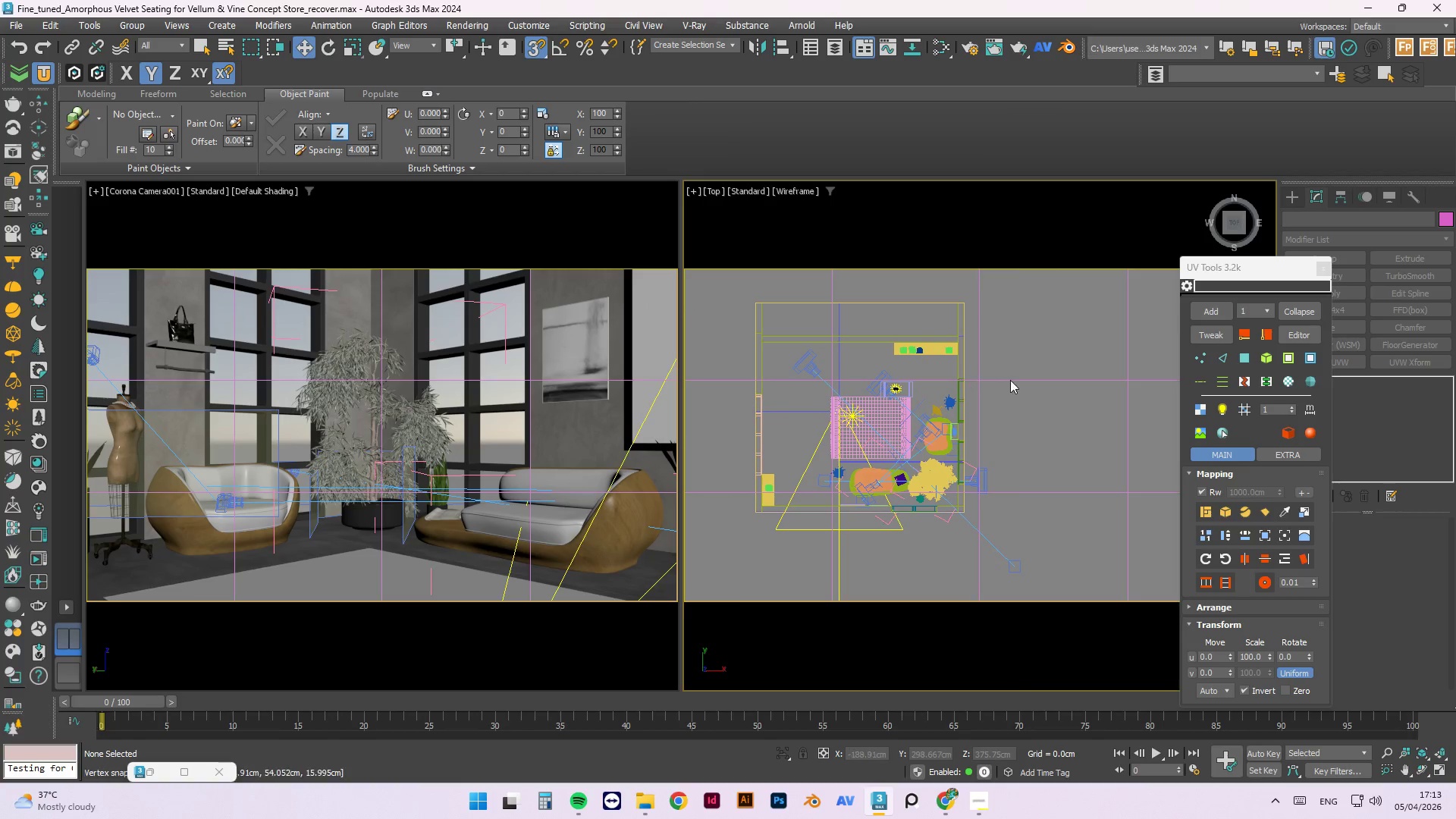 
left_click([1045, 384])
 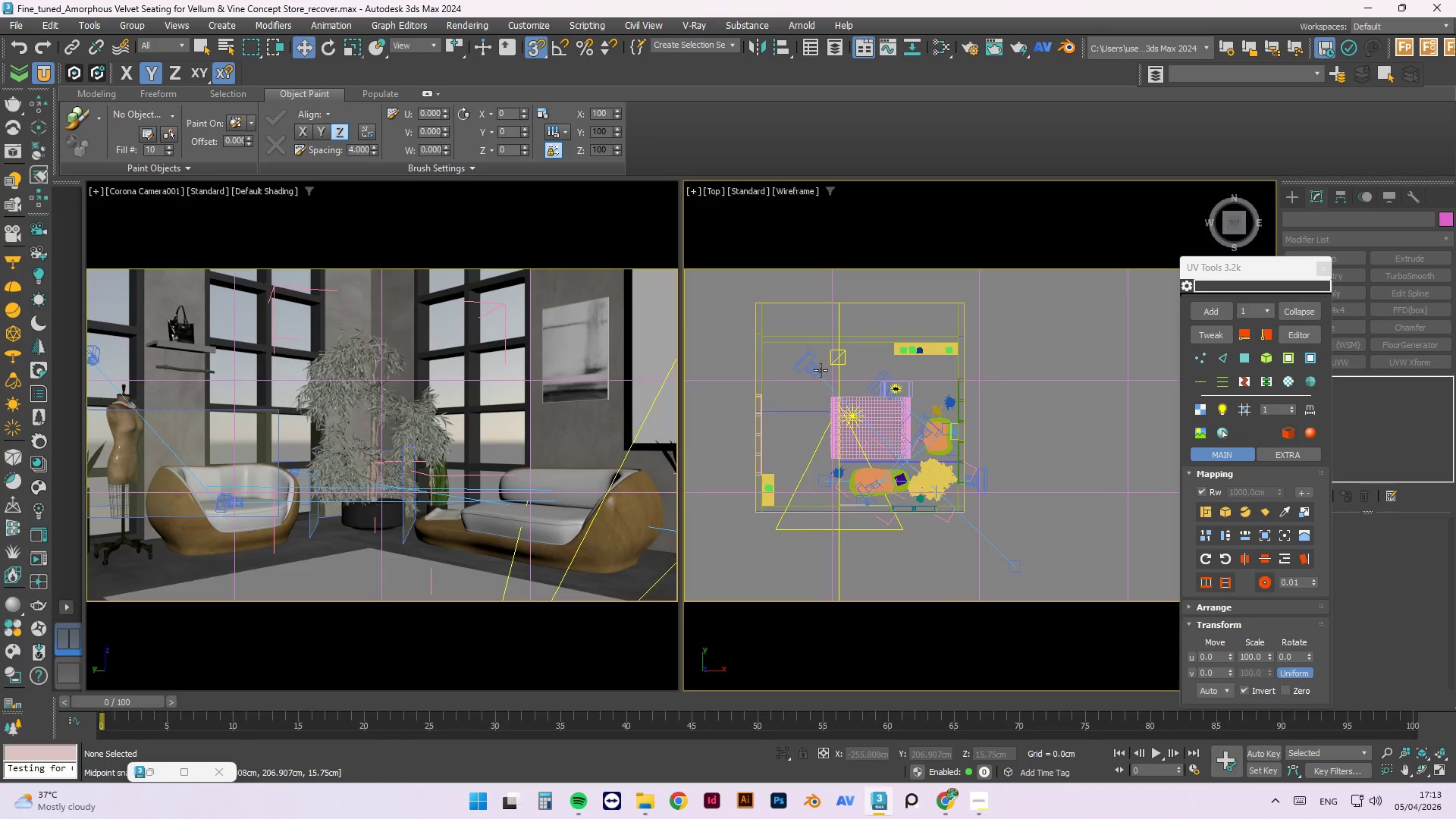 
left_click([810, 365])
 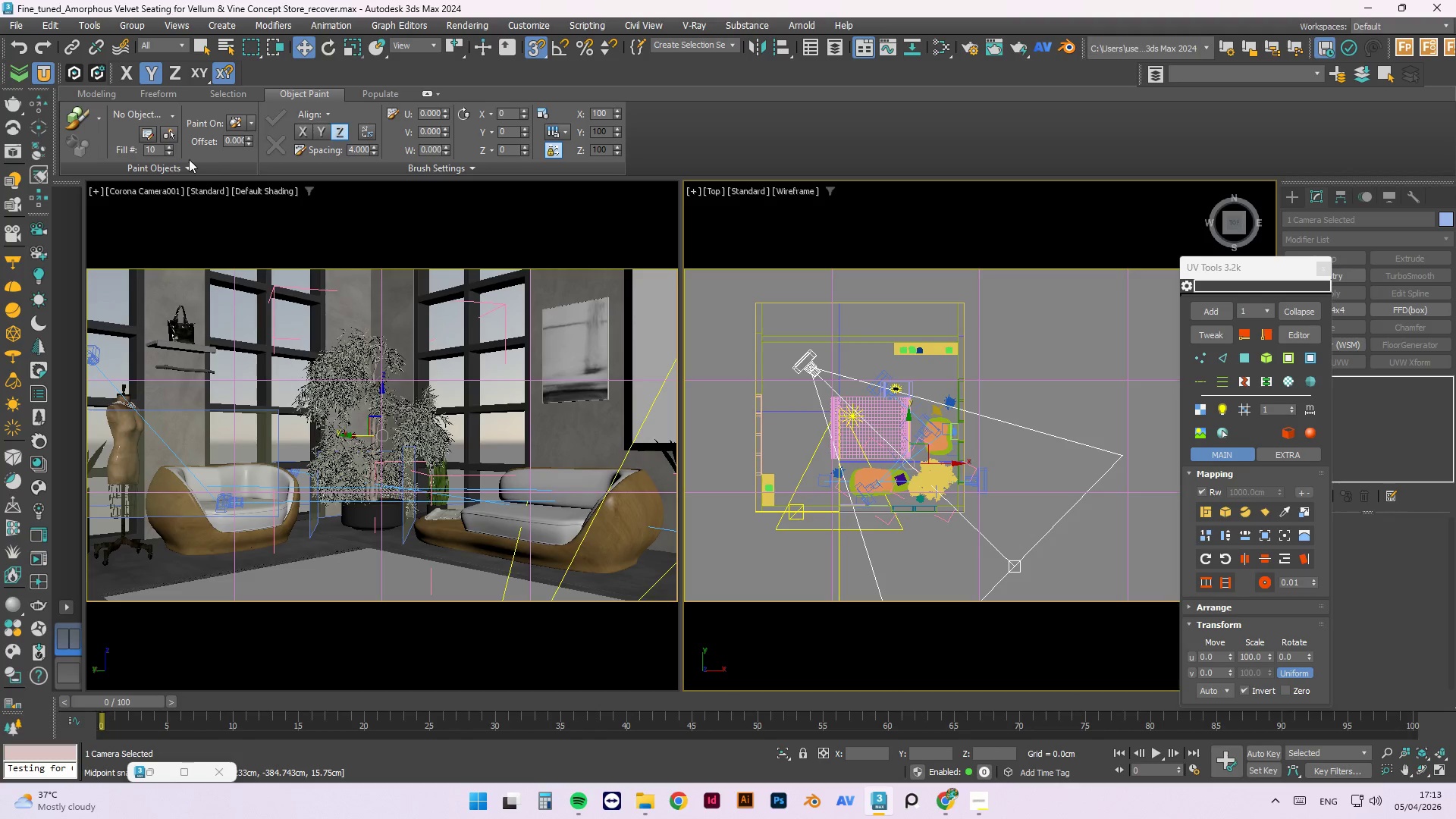 
left_click([148, 53])
 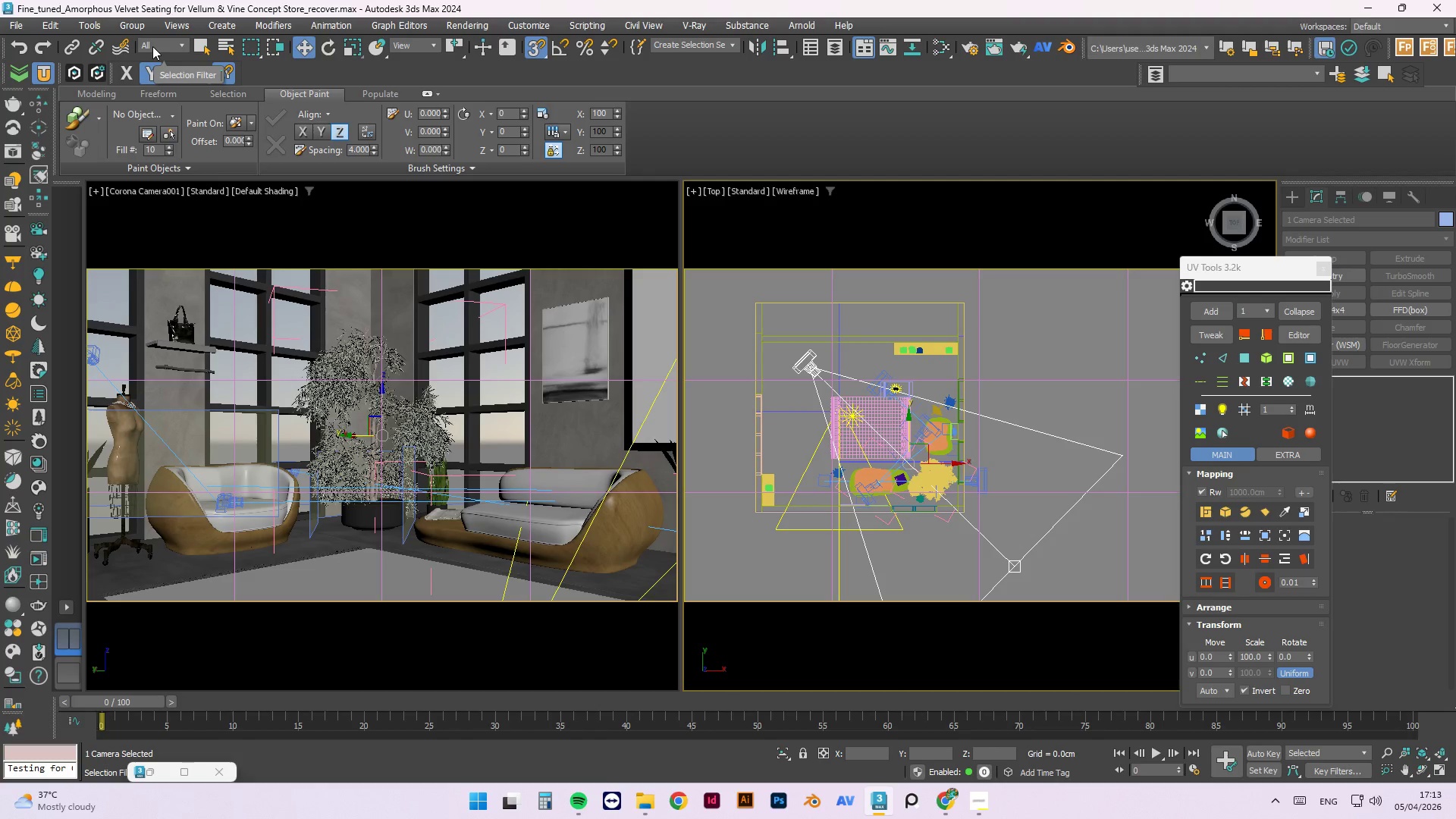 
left_click([152, 46])
 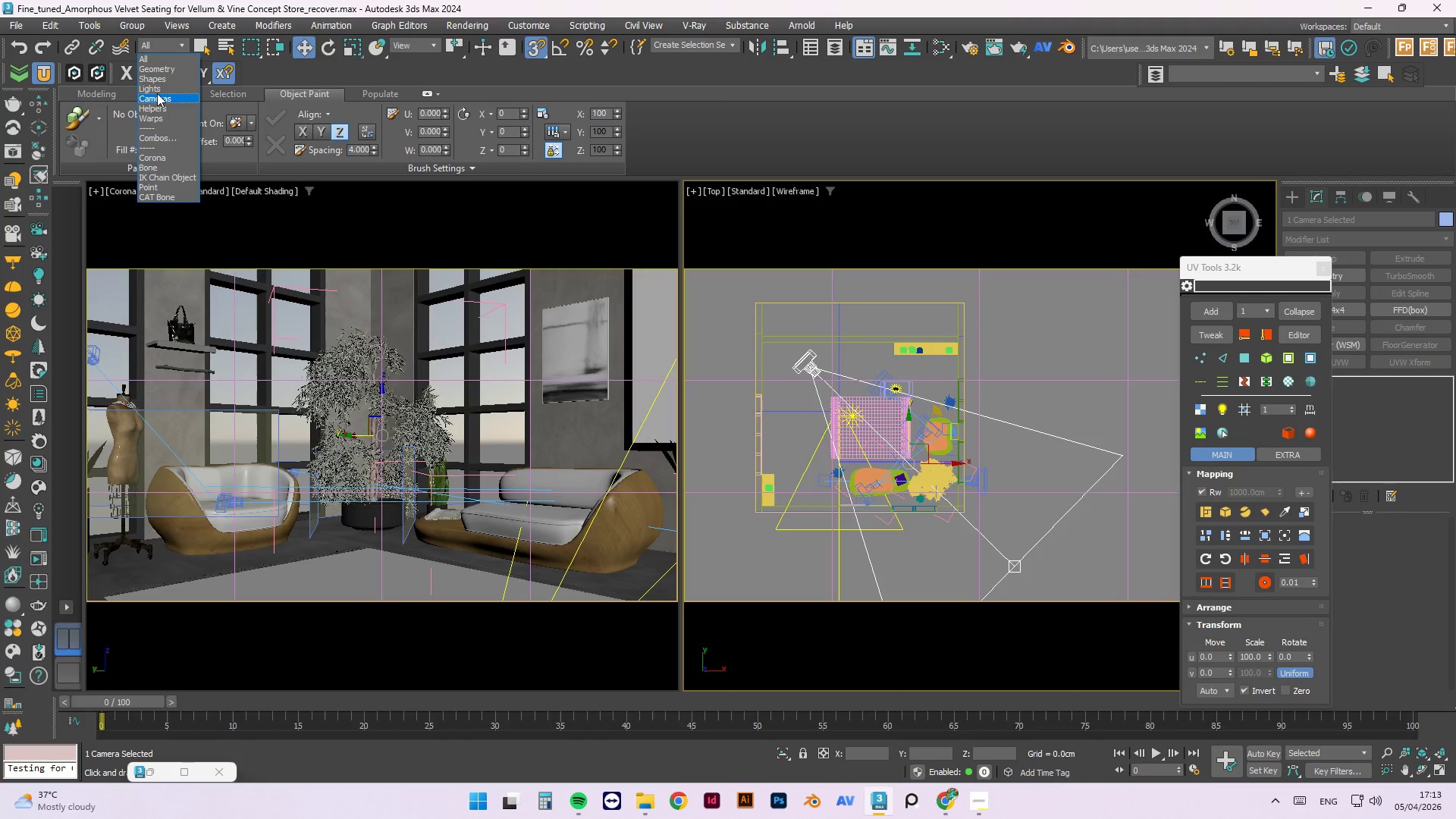 
left_click([157, 93])
 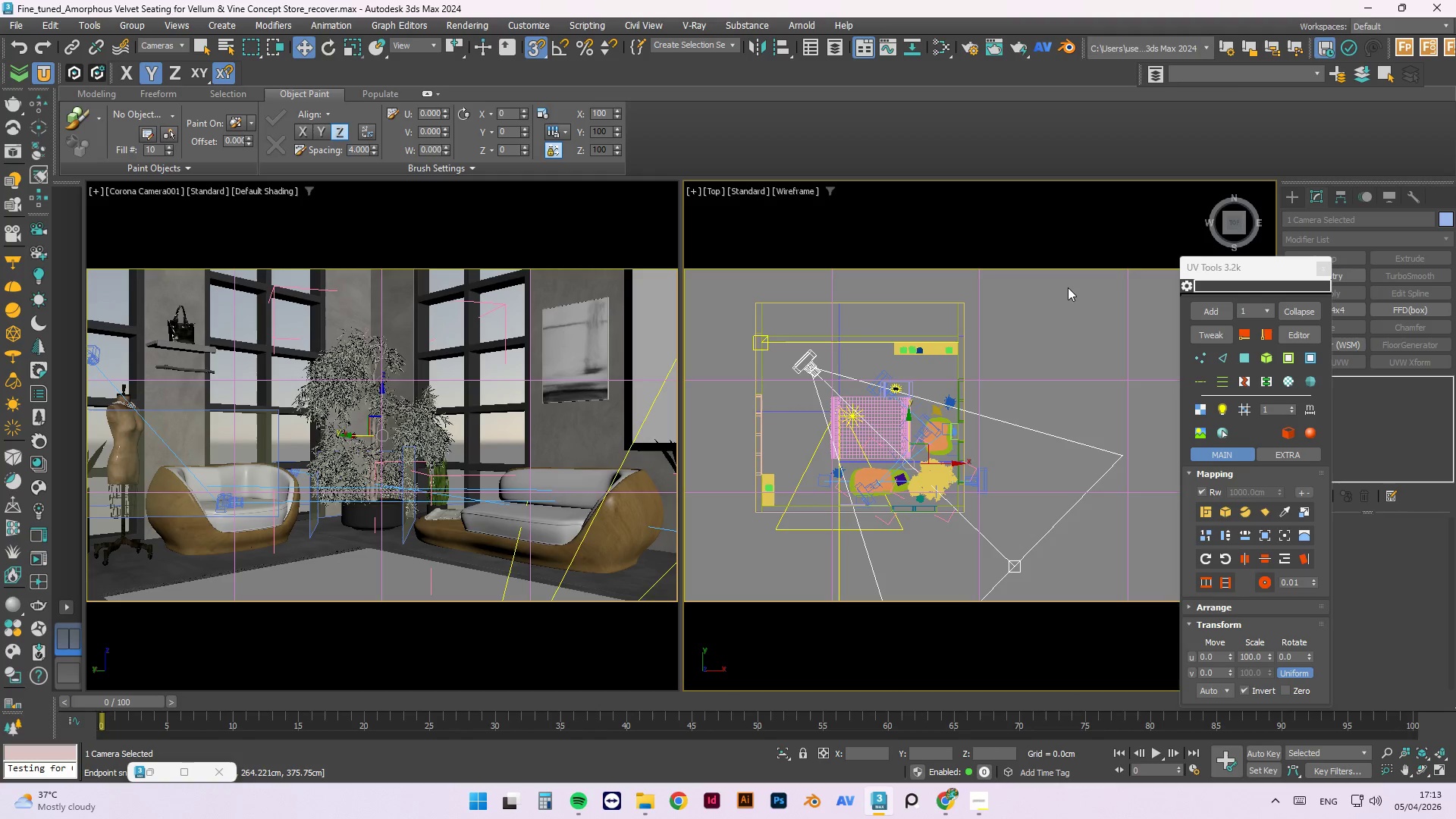 
left_click_drag(start_coordinate=[1068, 282], to_coordinate=[717, 576])
 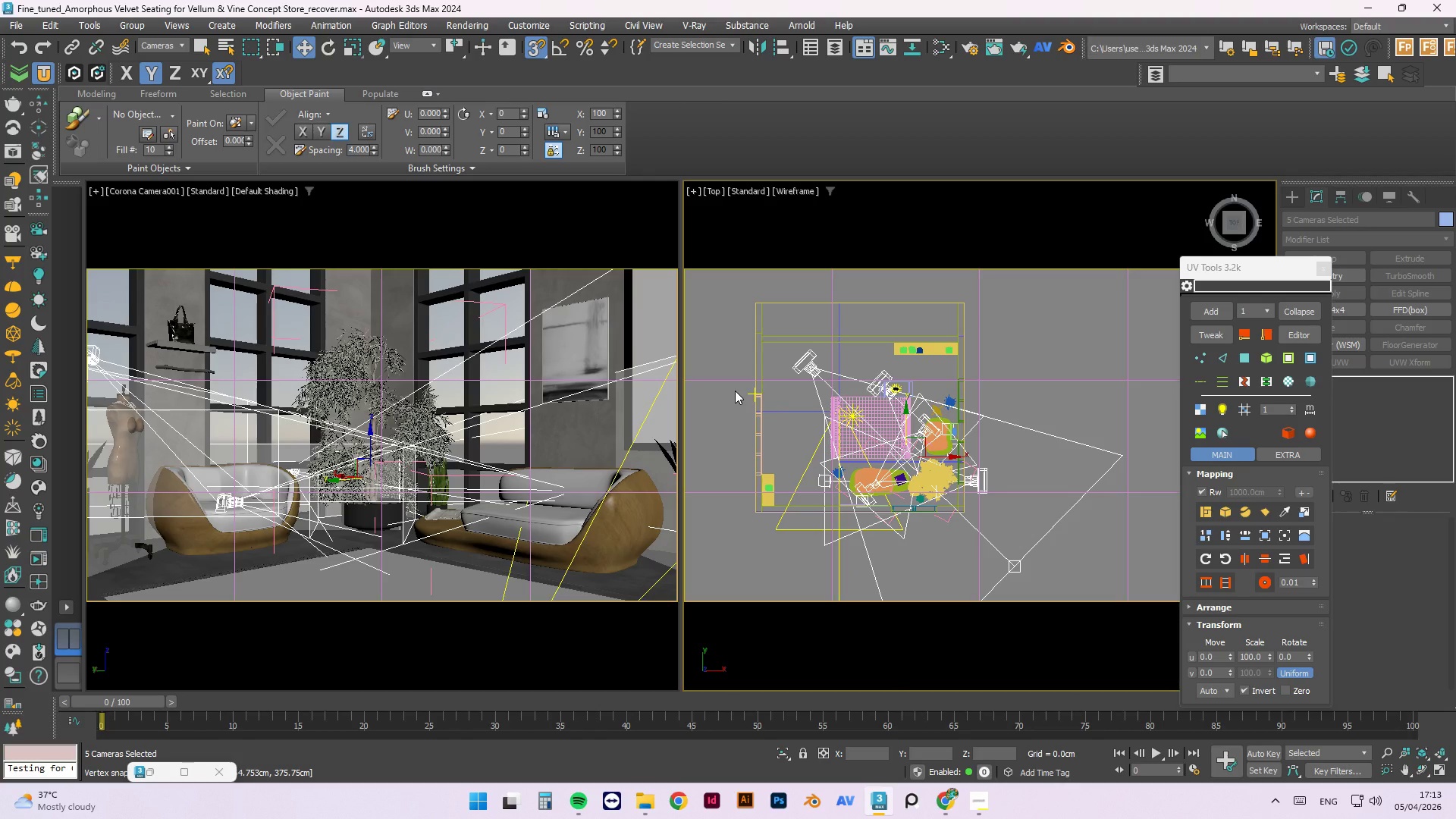 
right_click([735, 391])
 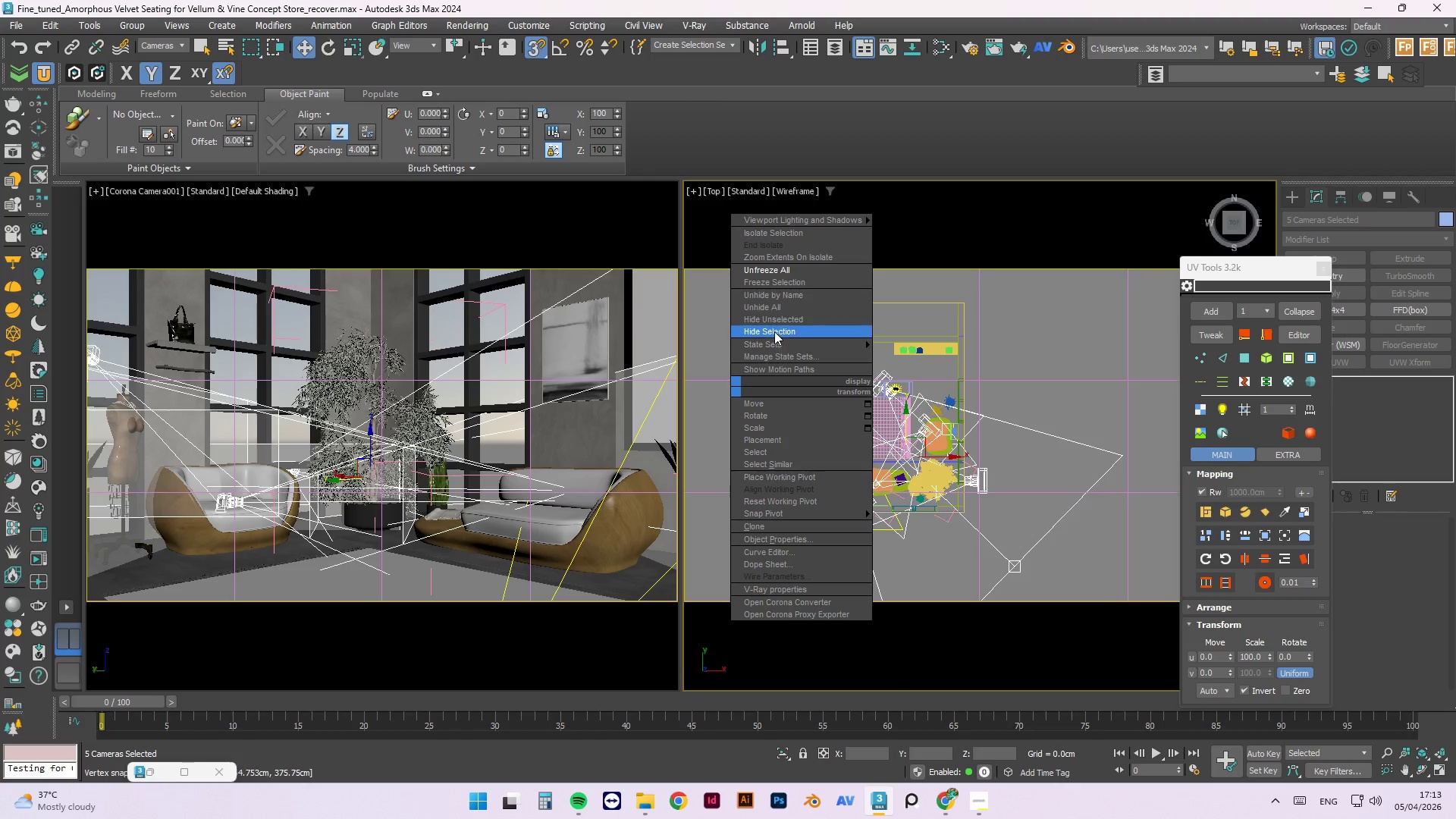 
left_click([774, 331])
 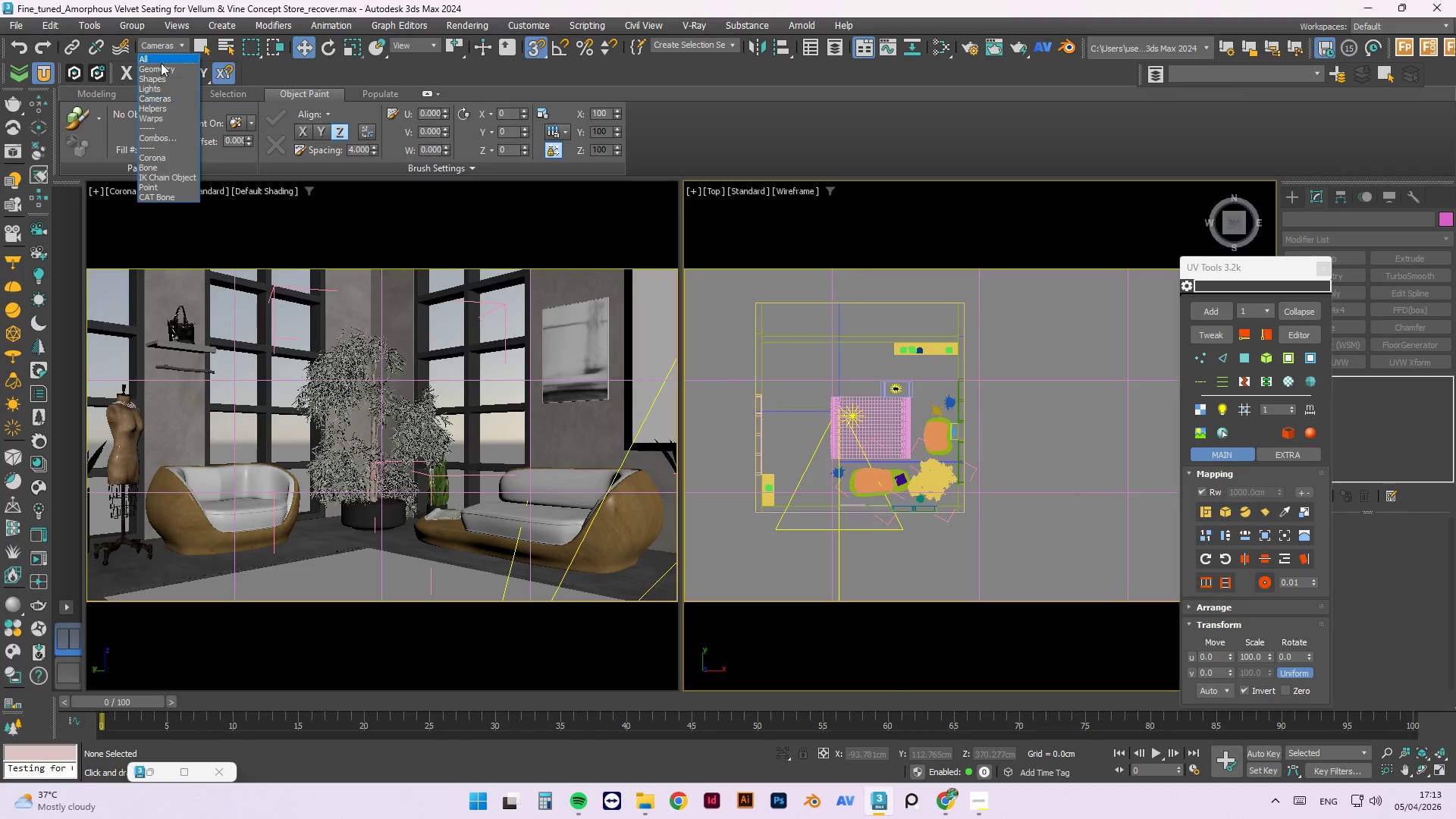 
left_click([156, 87])
 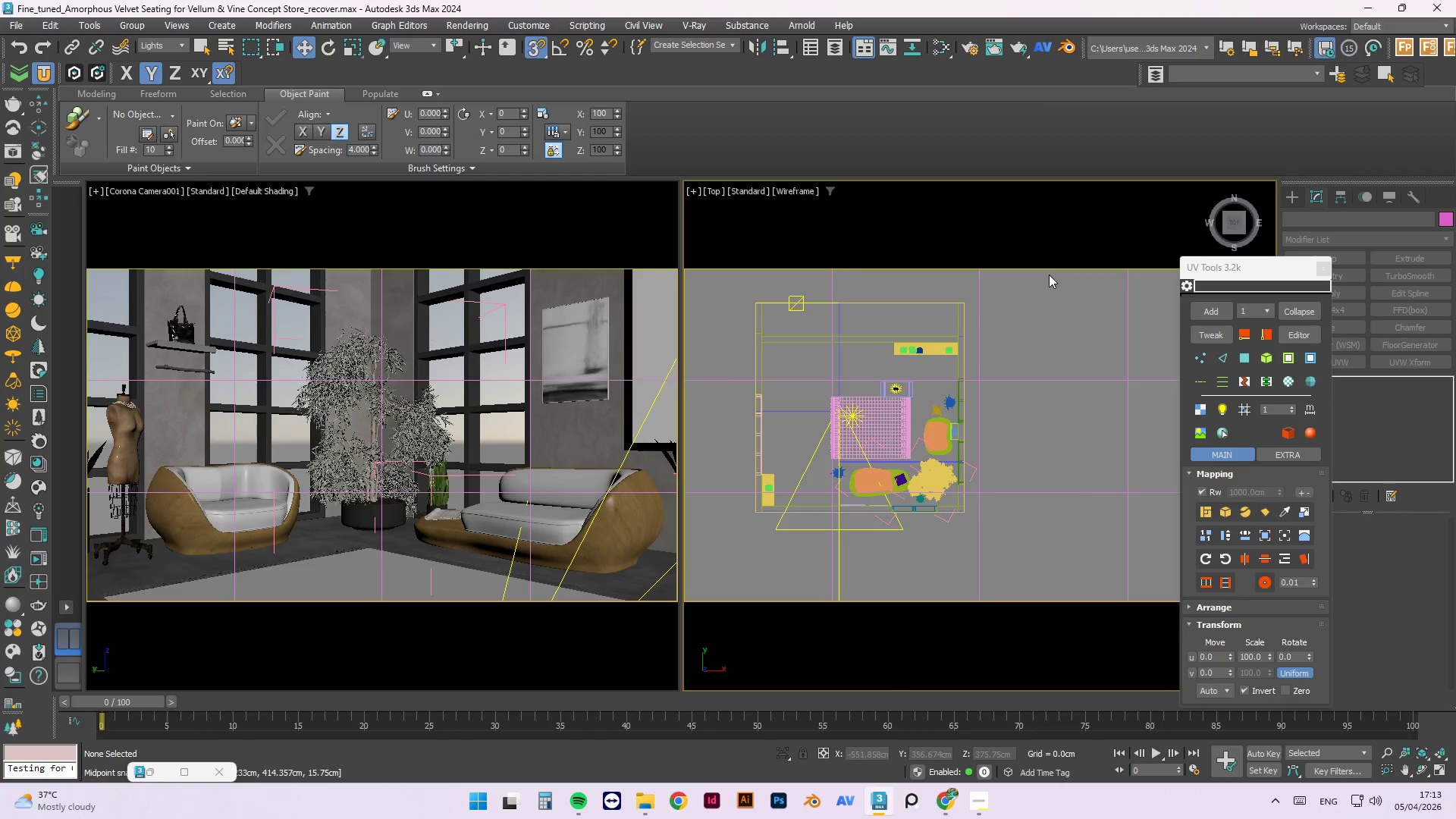 
left_click_drag(start_coordinate=[1046, 277], to_coordinate=[730, 560])
 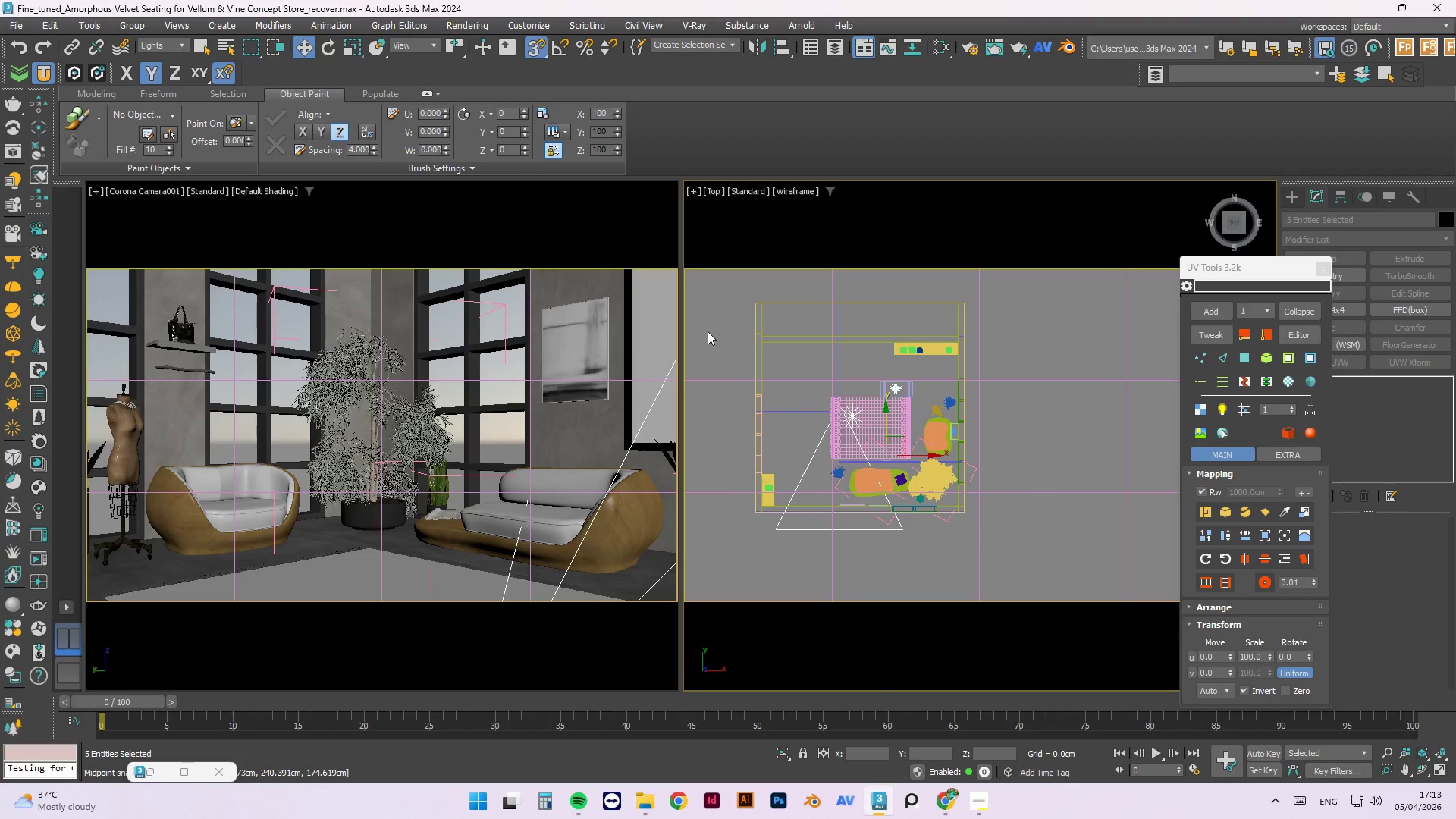 
right_click([708, 331])
 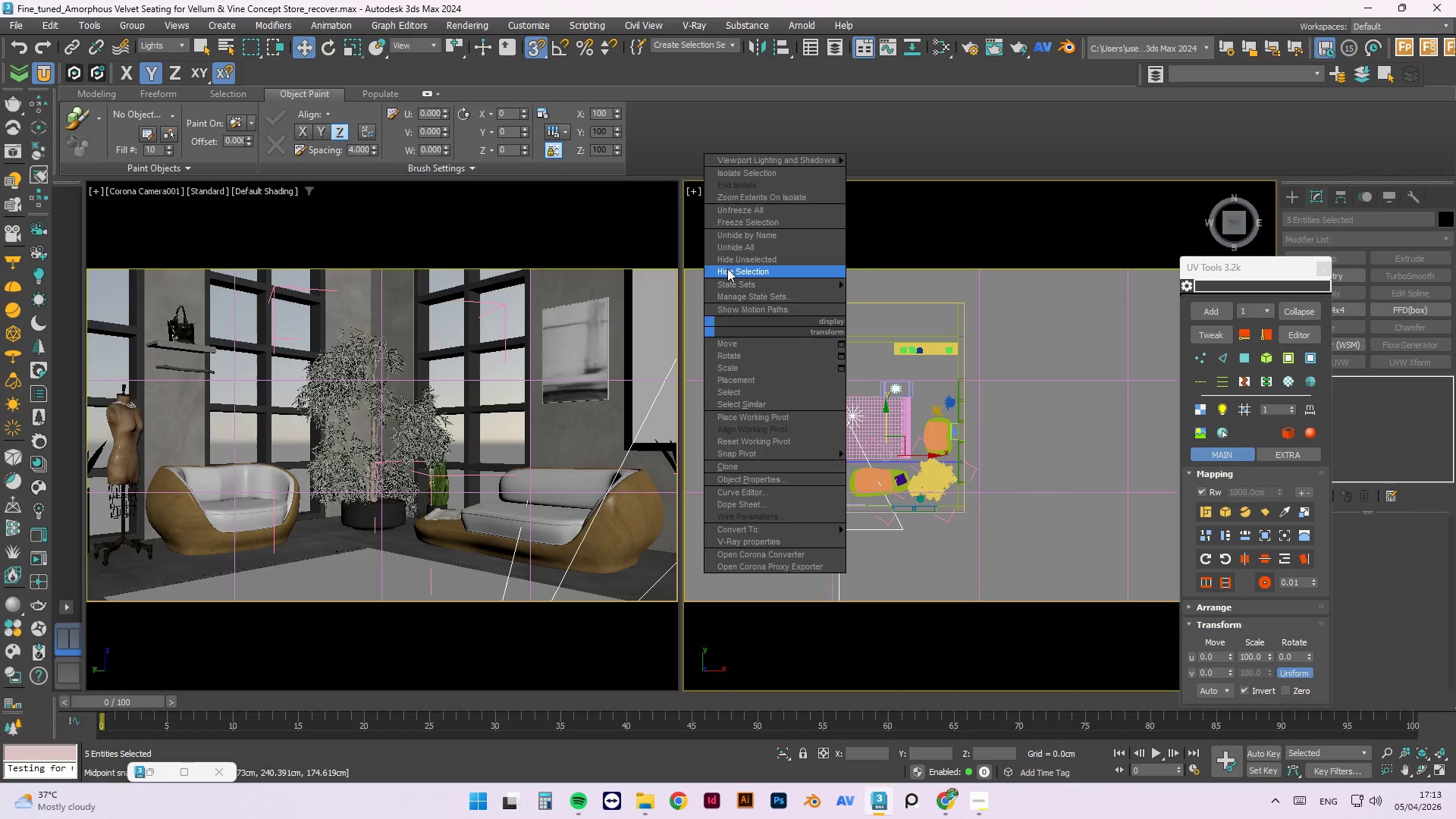 
left_click([727, 268])
 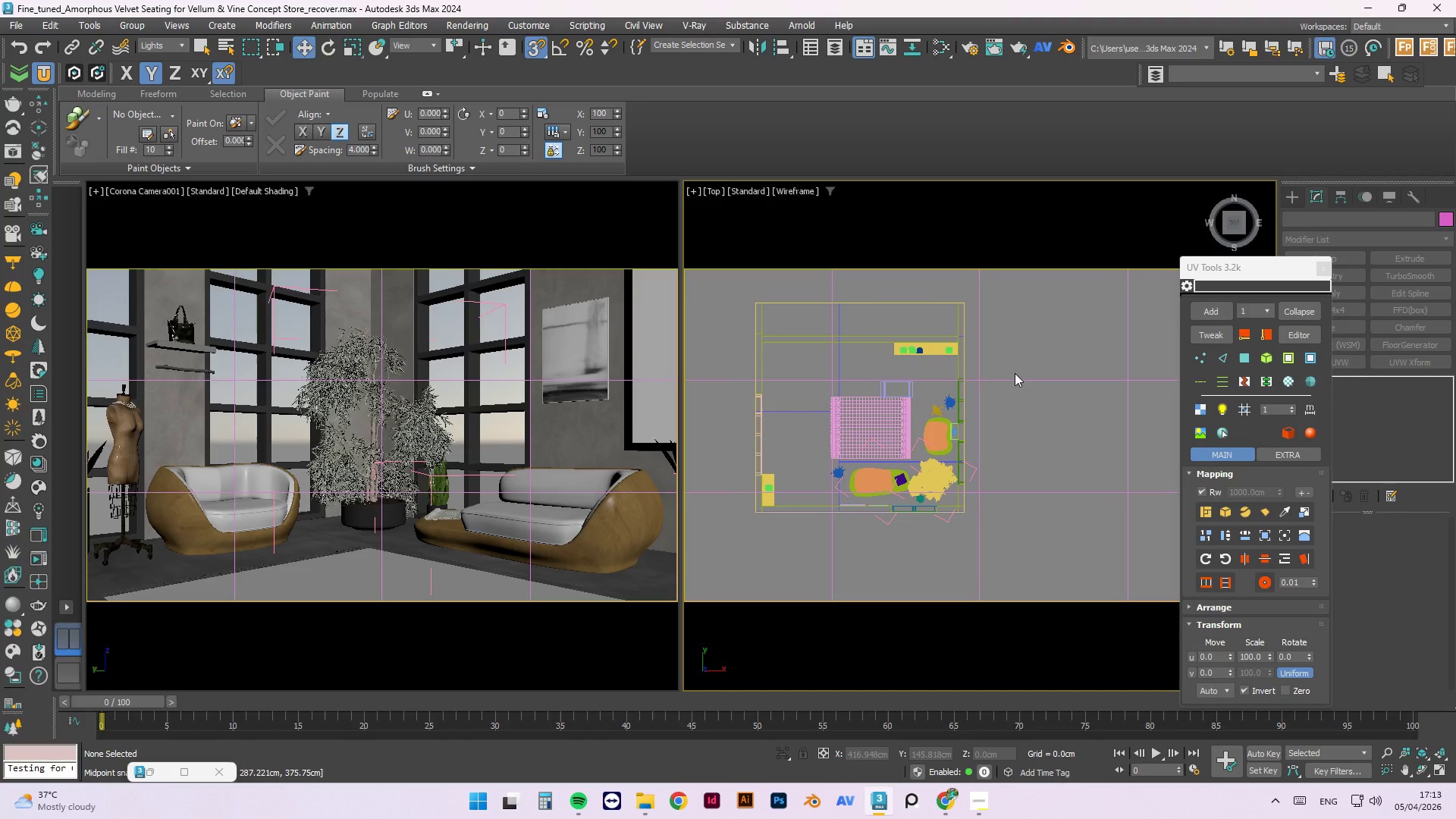 
left_click([1015, 373])
 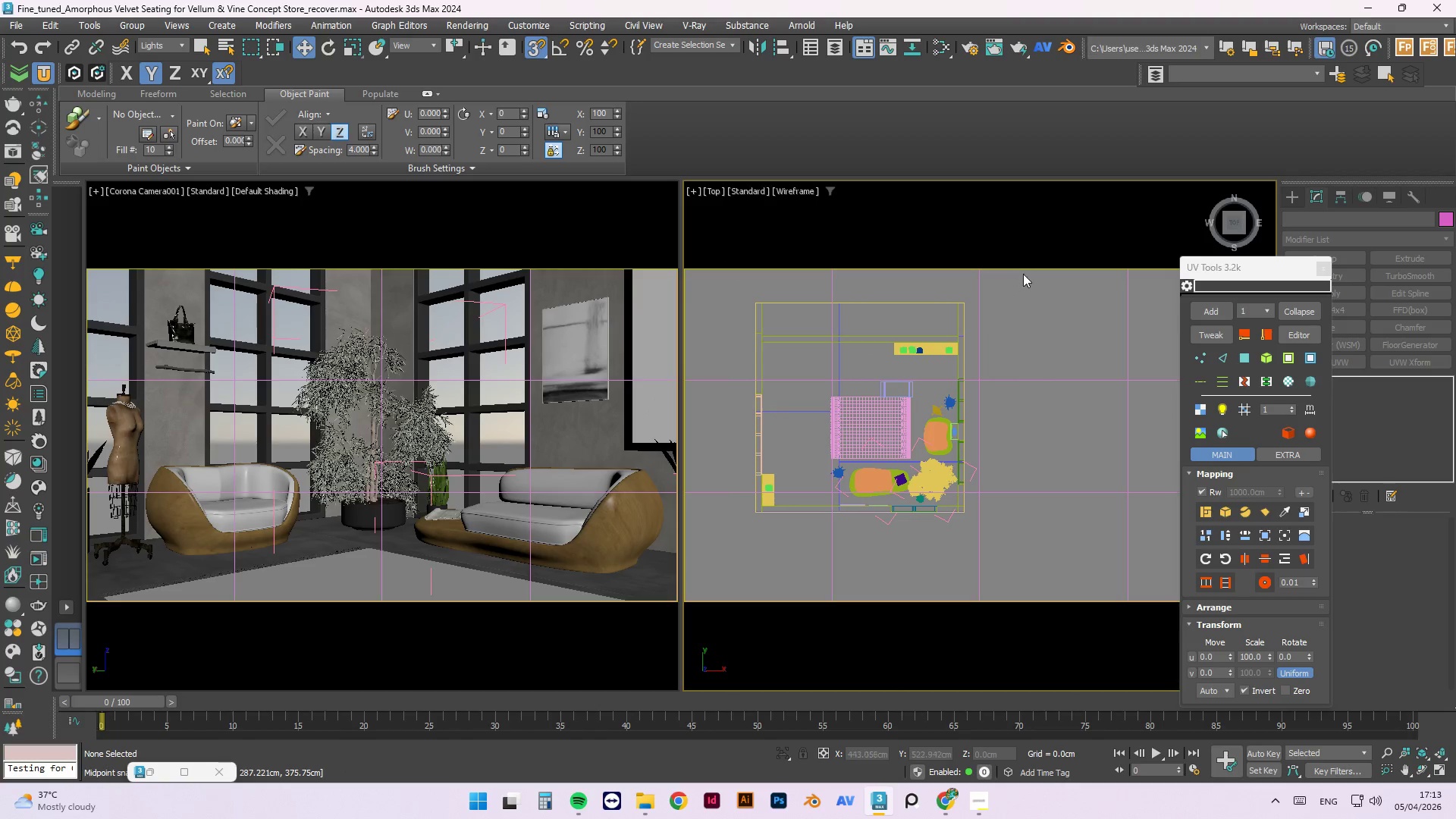 
left_click_drag(start_coordinate=[1025, 272], to_coordinate=[730, 574])
 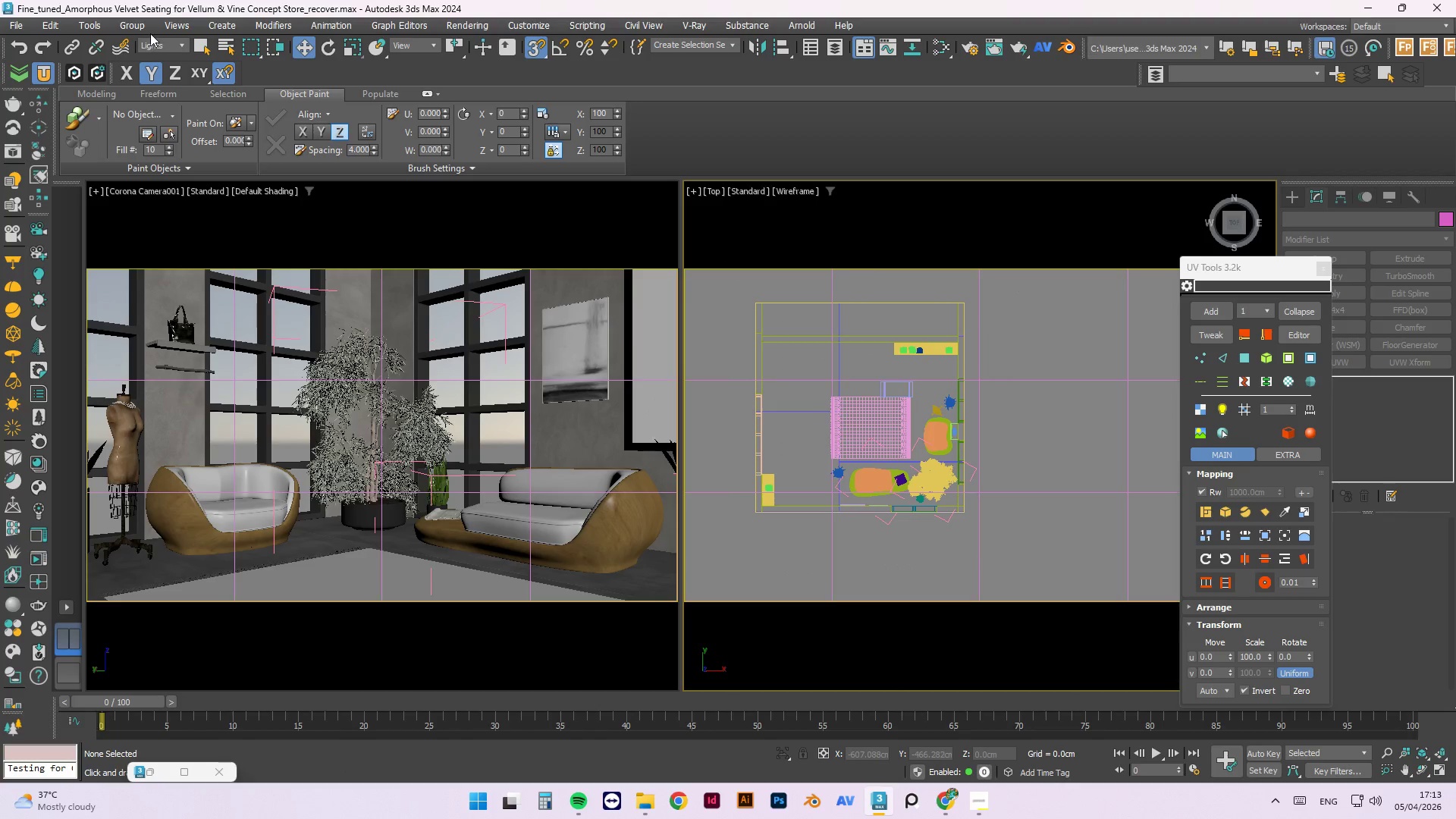 
left_click([142, 21])
 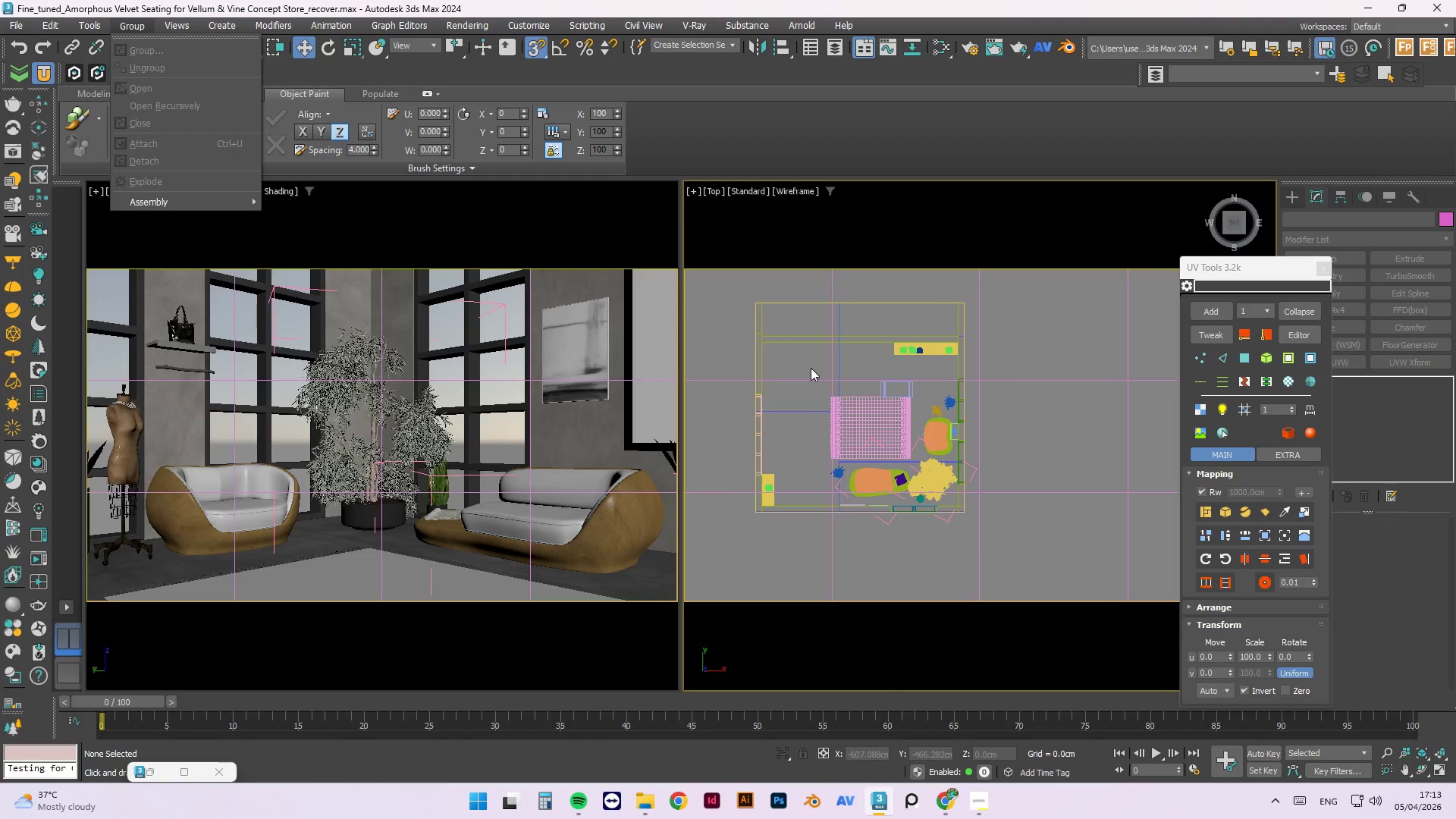 
left_click([818, 336])
 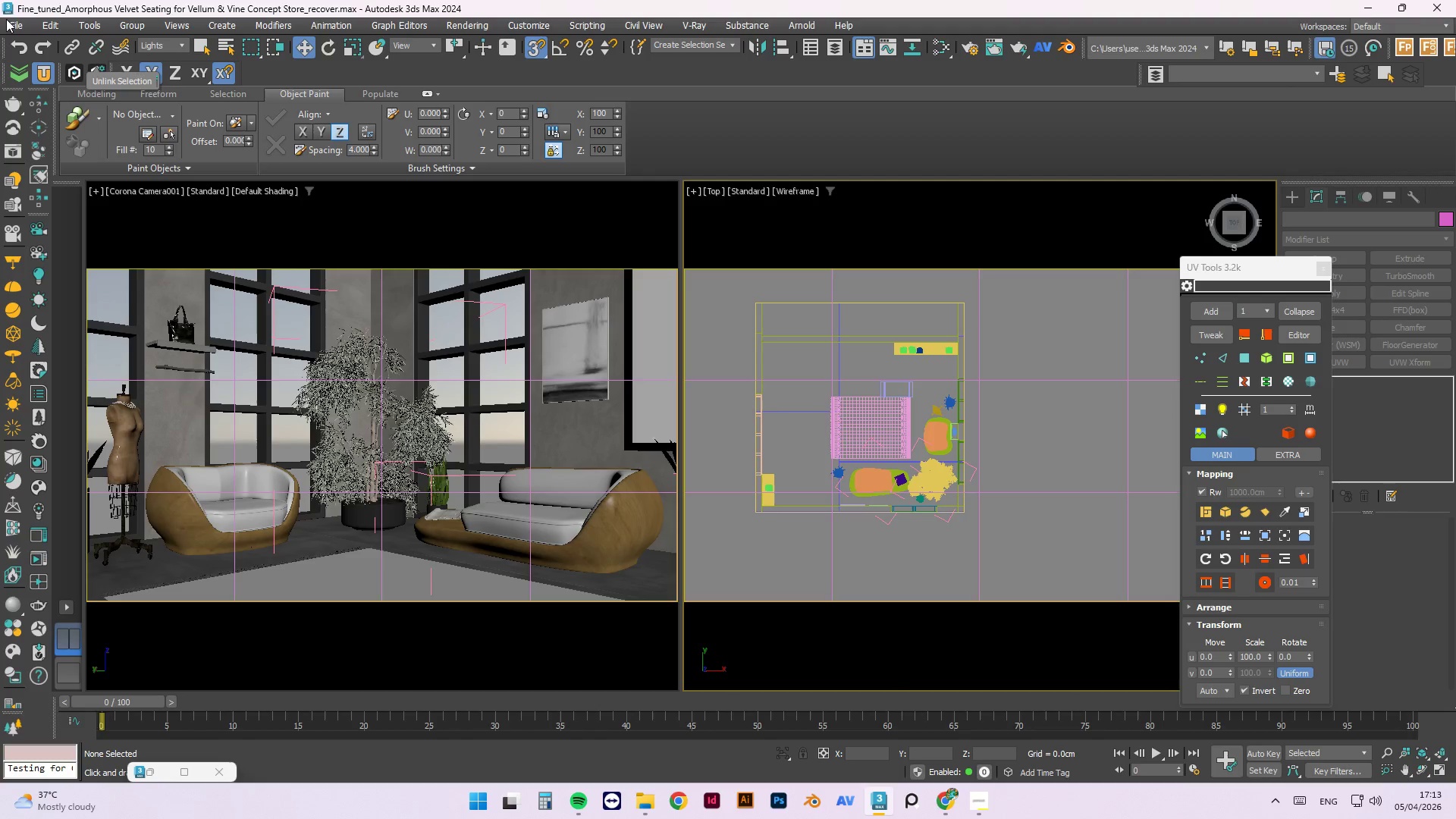 
left_click([9, 22])
 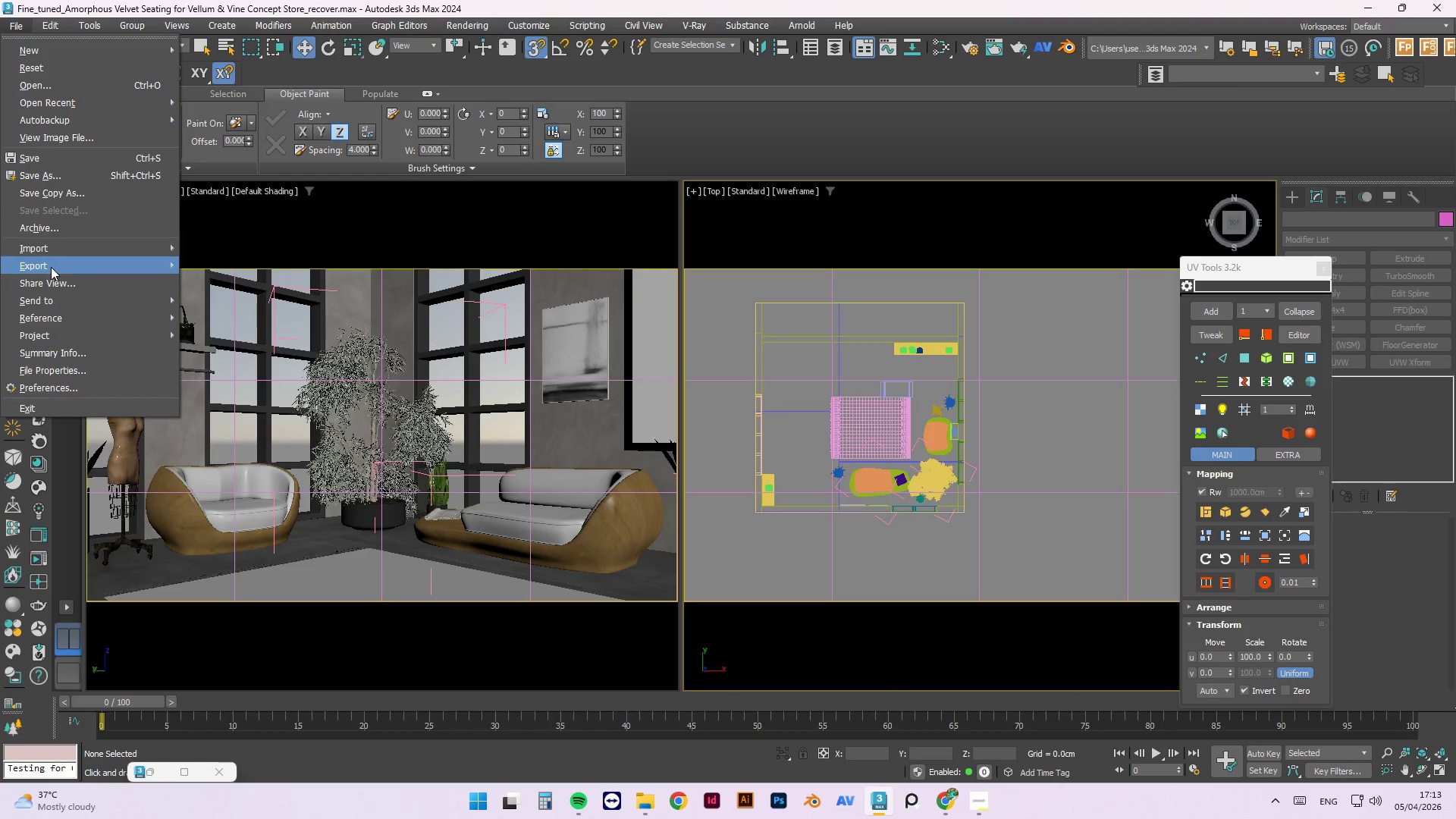 
left_click([51, 267])
 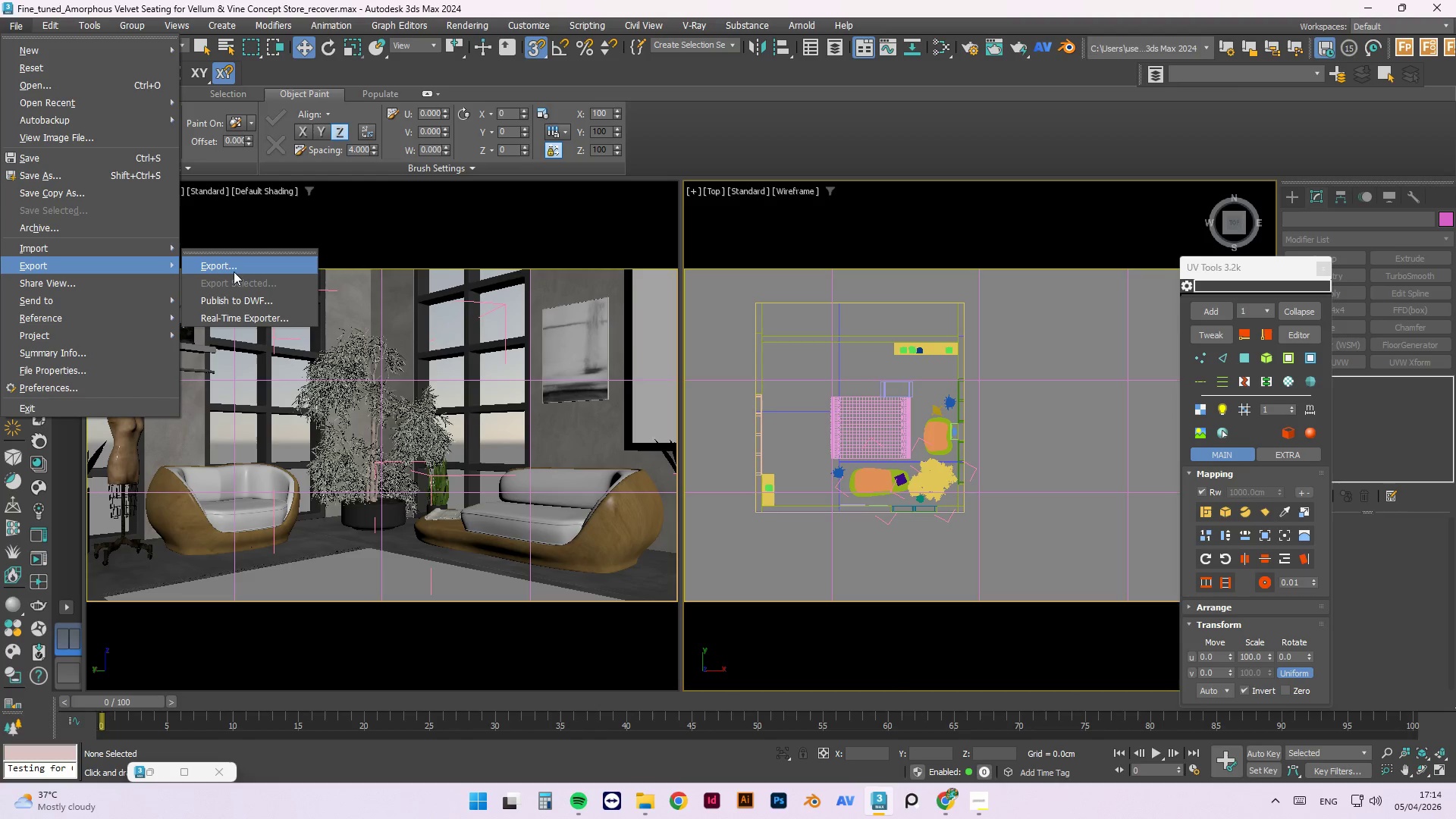 
left_click([235, 271])
 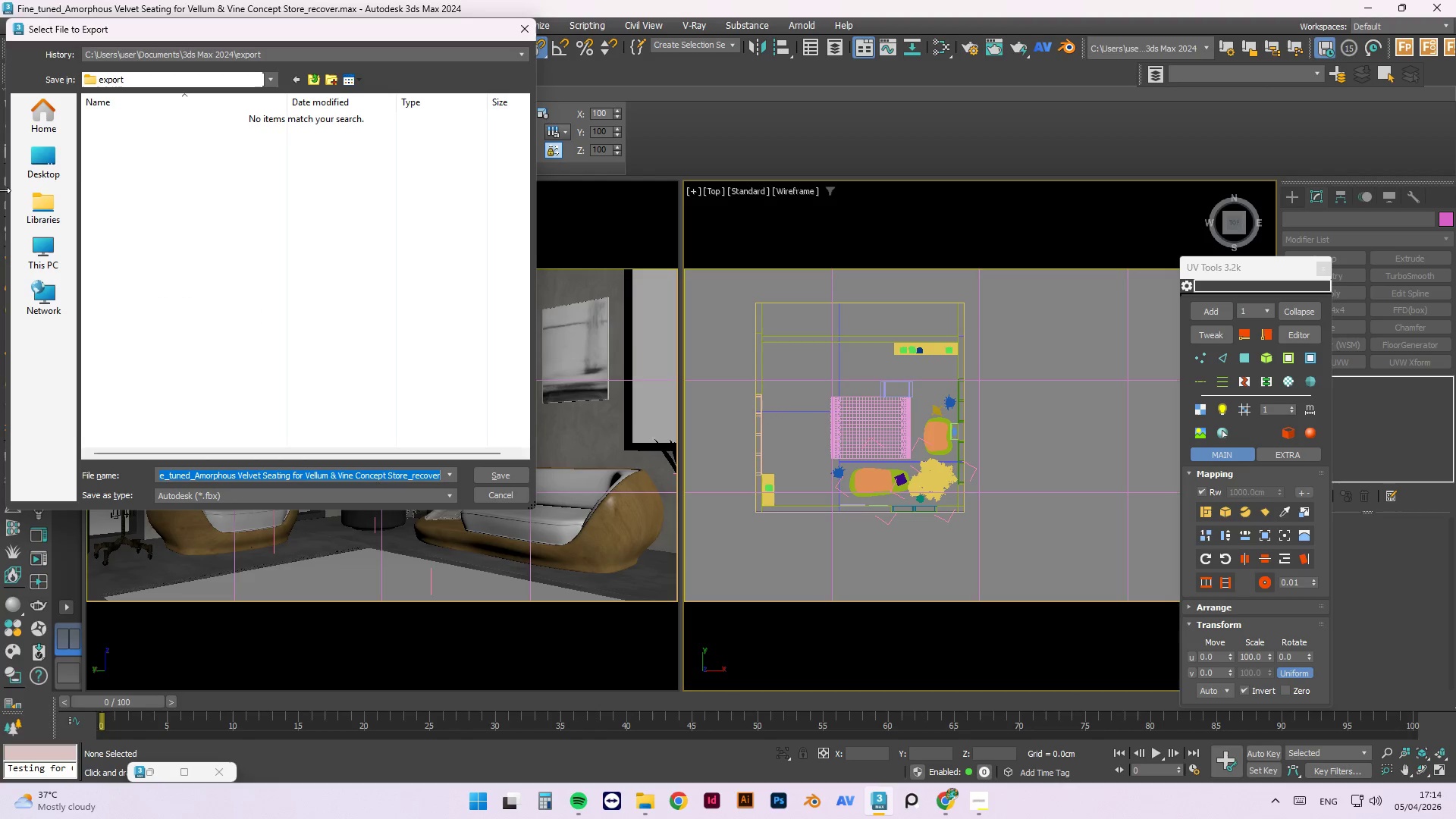 
left_click([38, 163])
 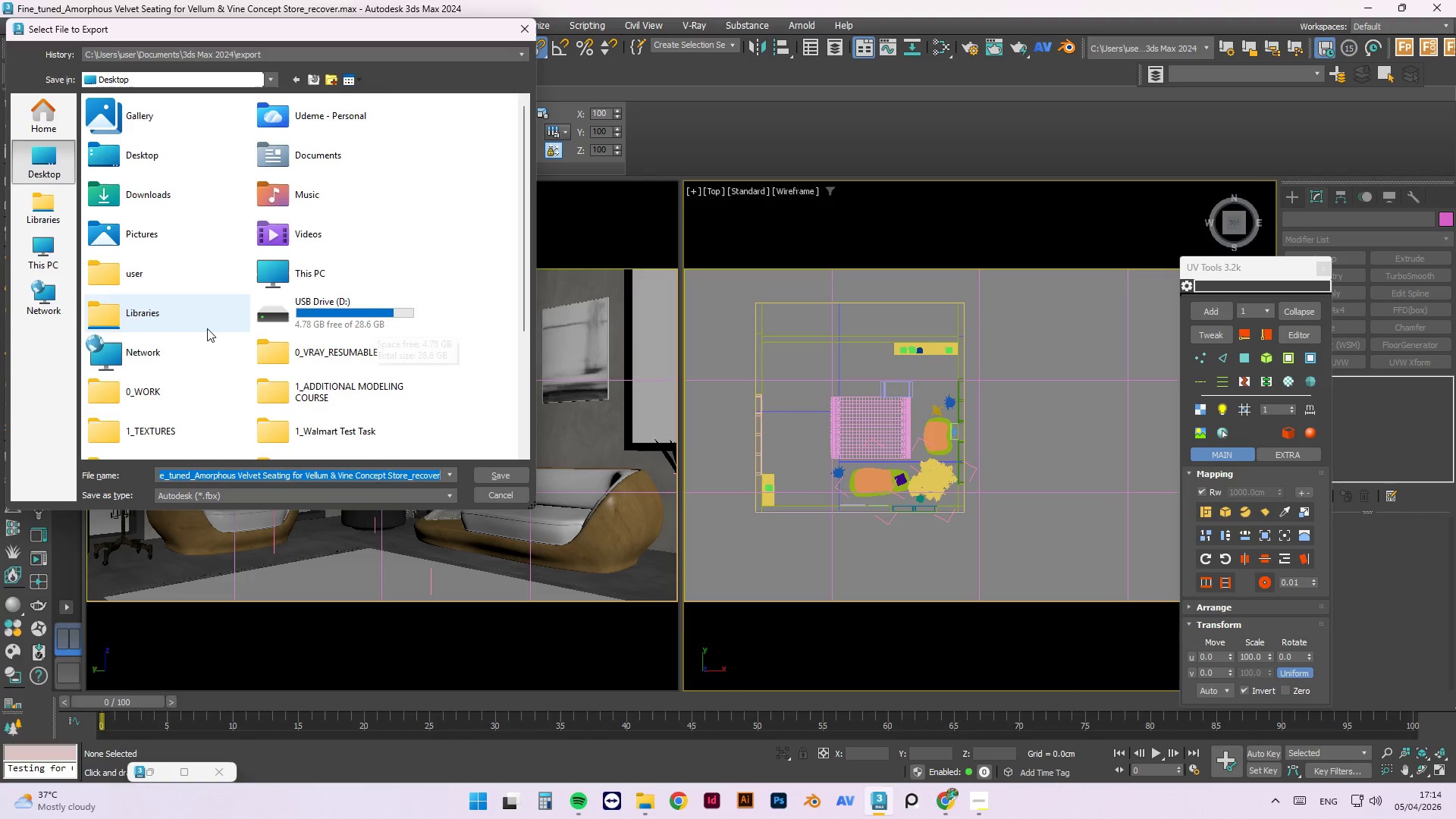 
scroll: coordinate [294, 331], scroll_direction: down, amount: 3.0
 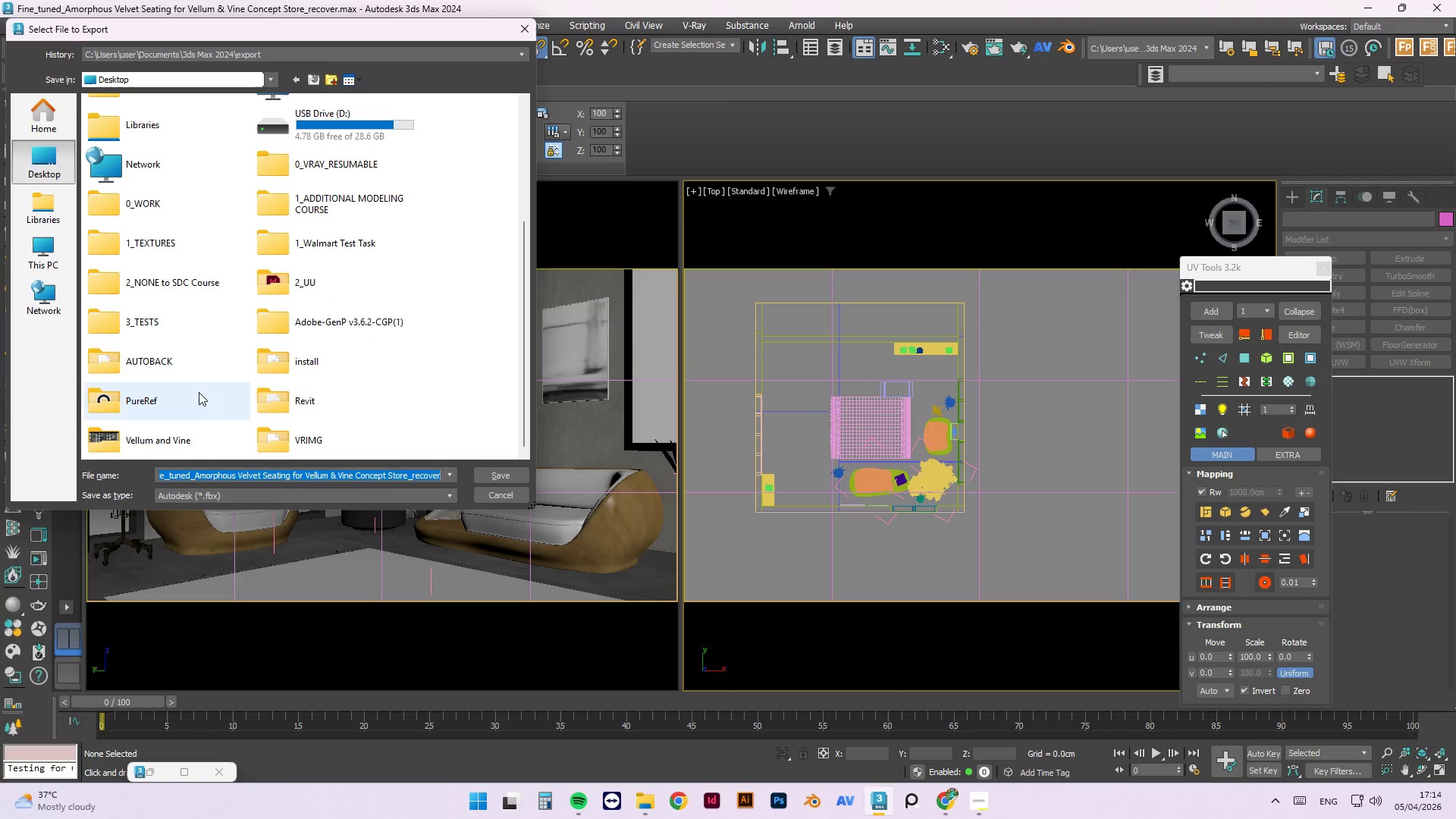 
double_click([194, 428])
 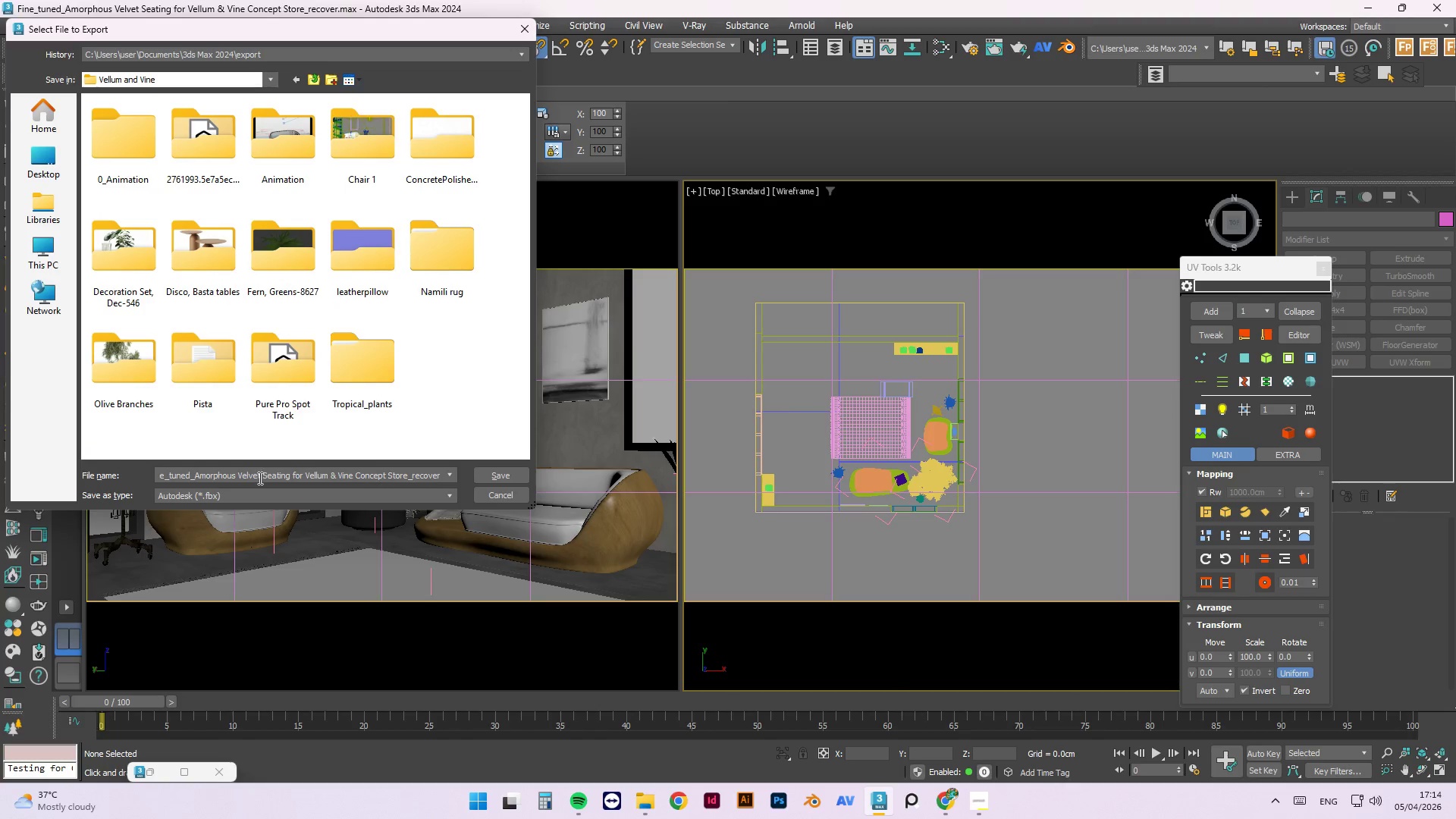 
left_click([259, 478])
 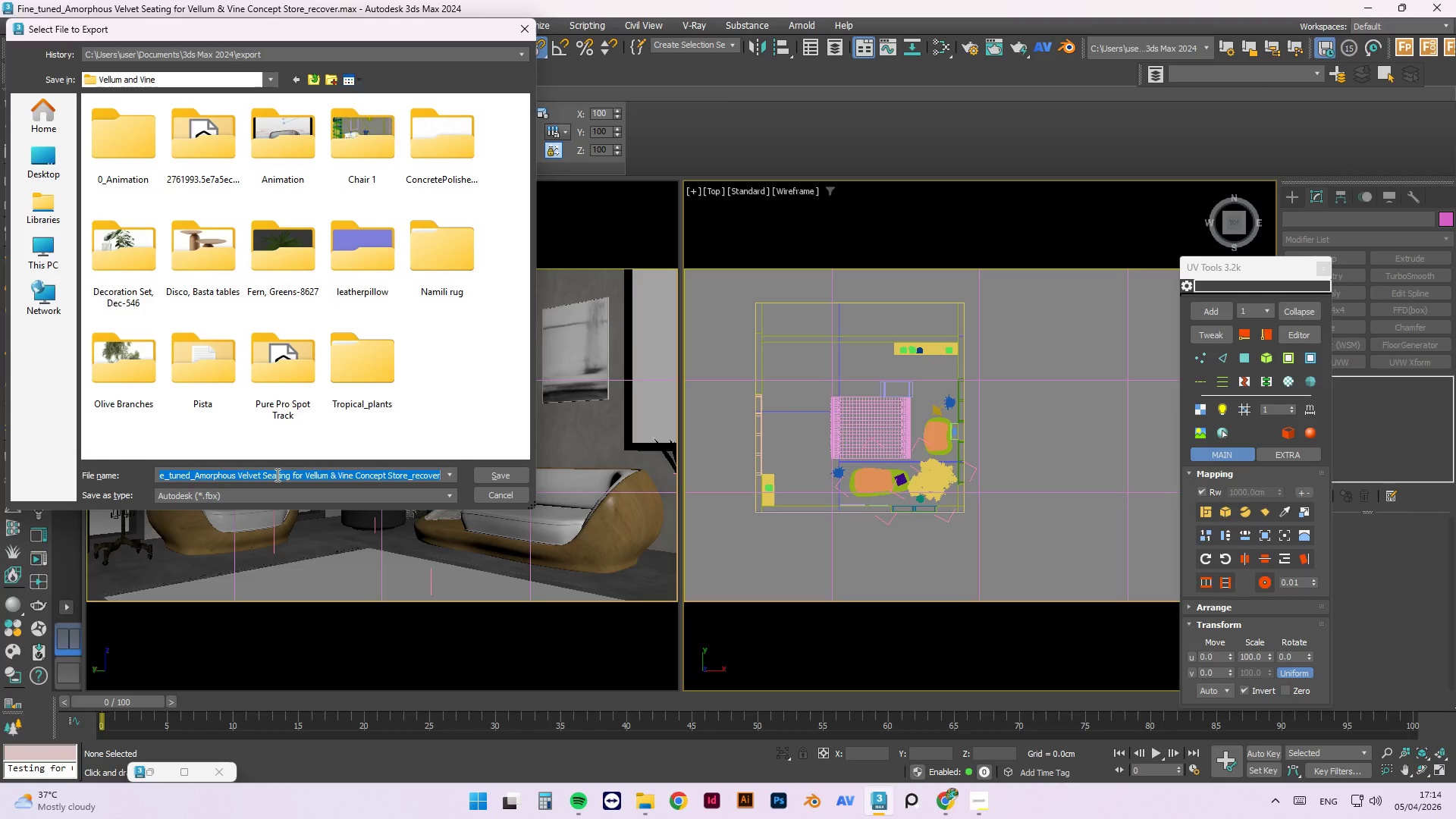 
type(FBX)
 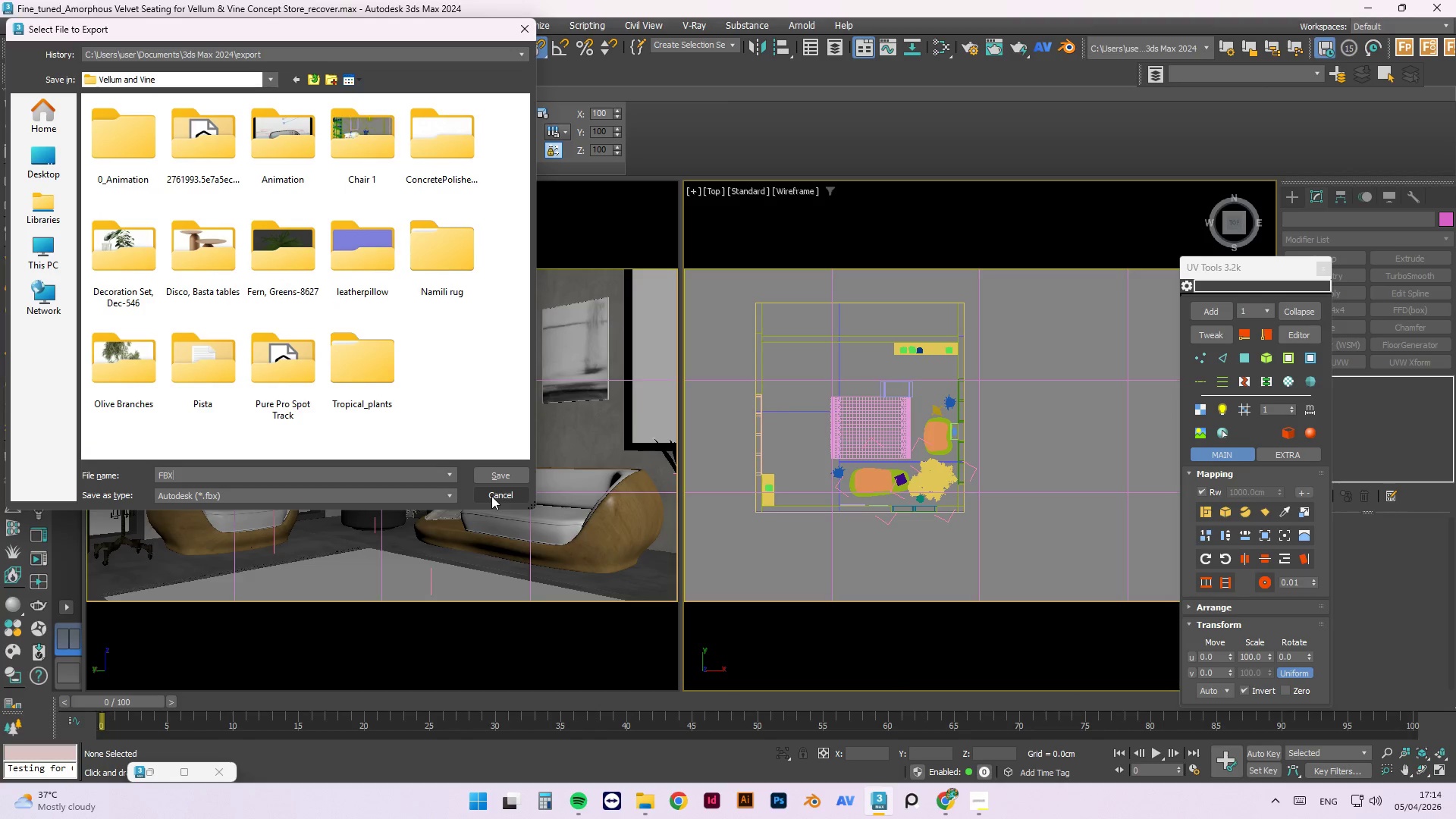 
left_click([490, 477])
 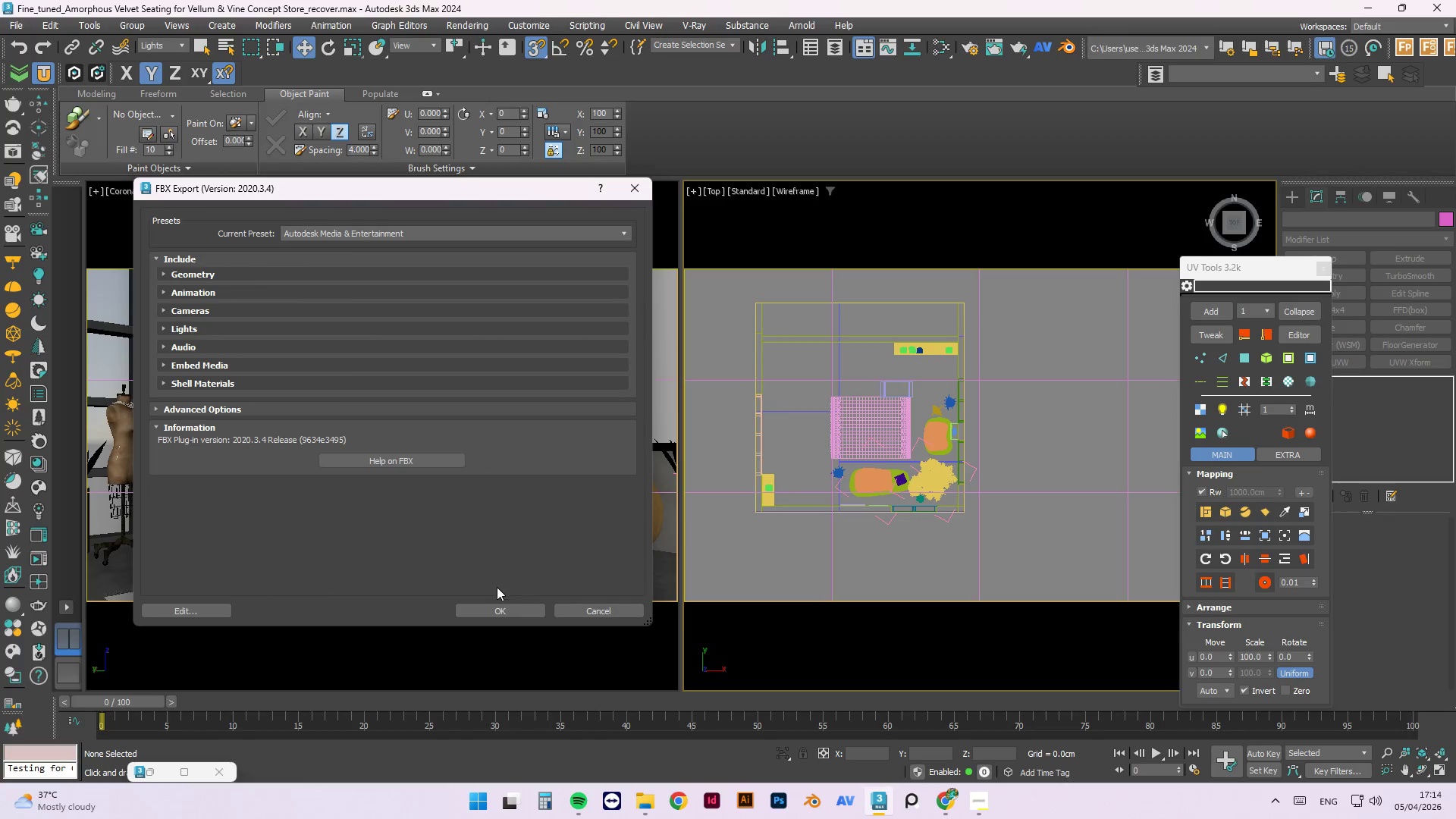 
left_click([504, 608])
 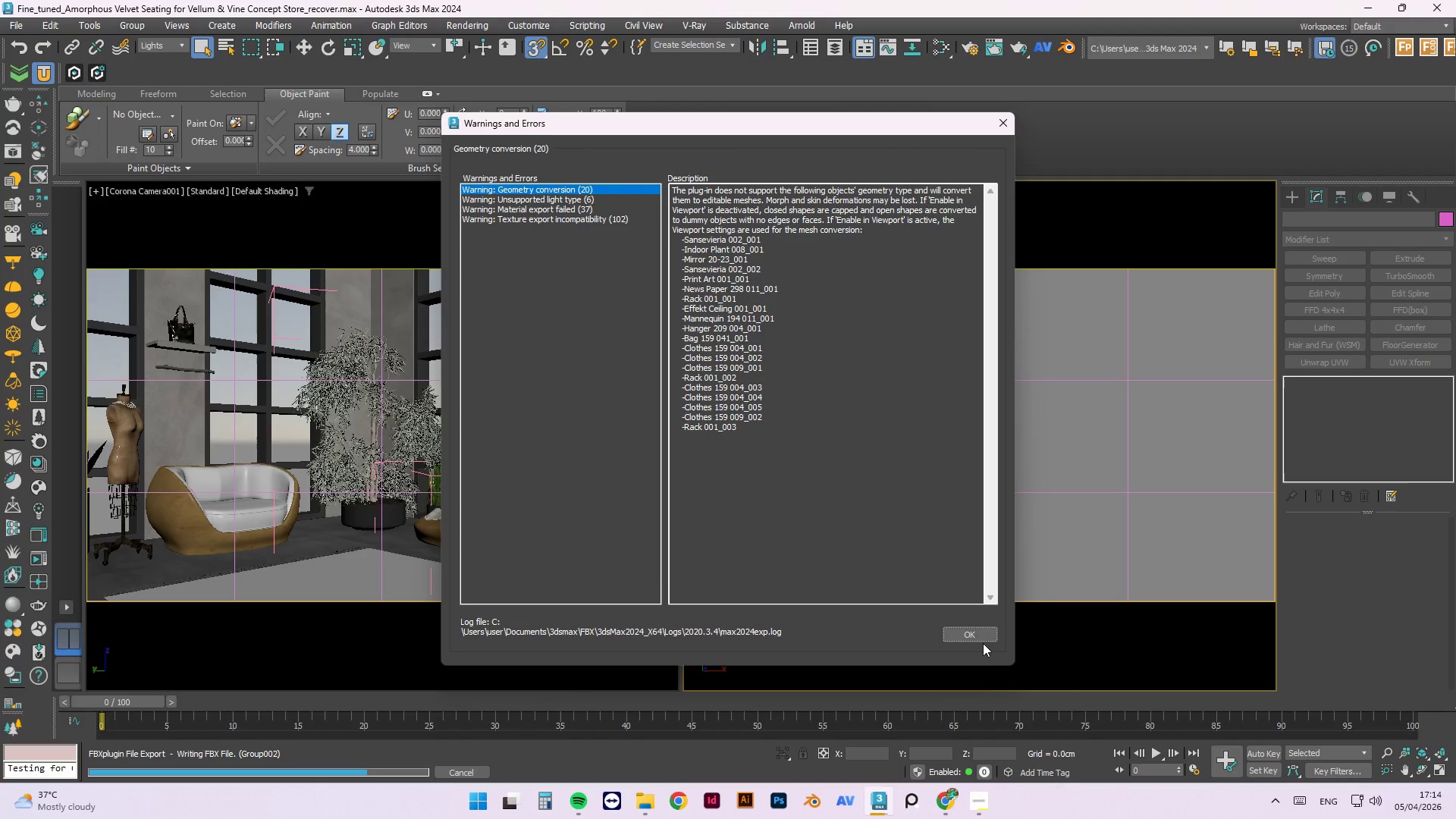 
wait(24.48)
 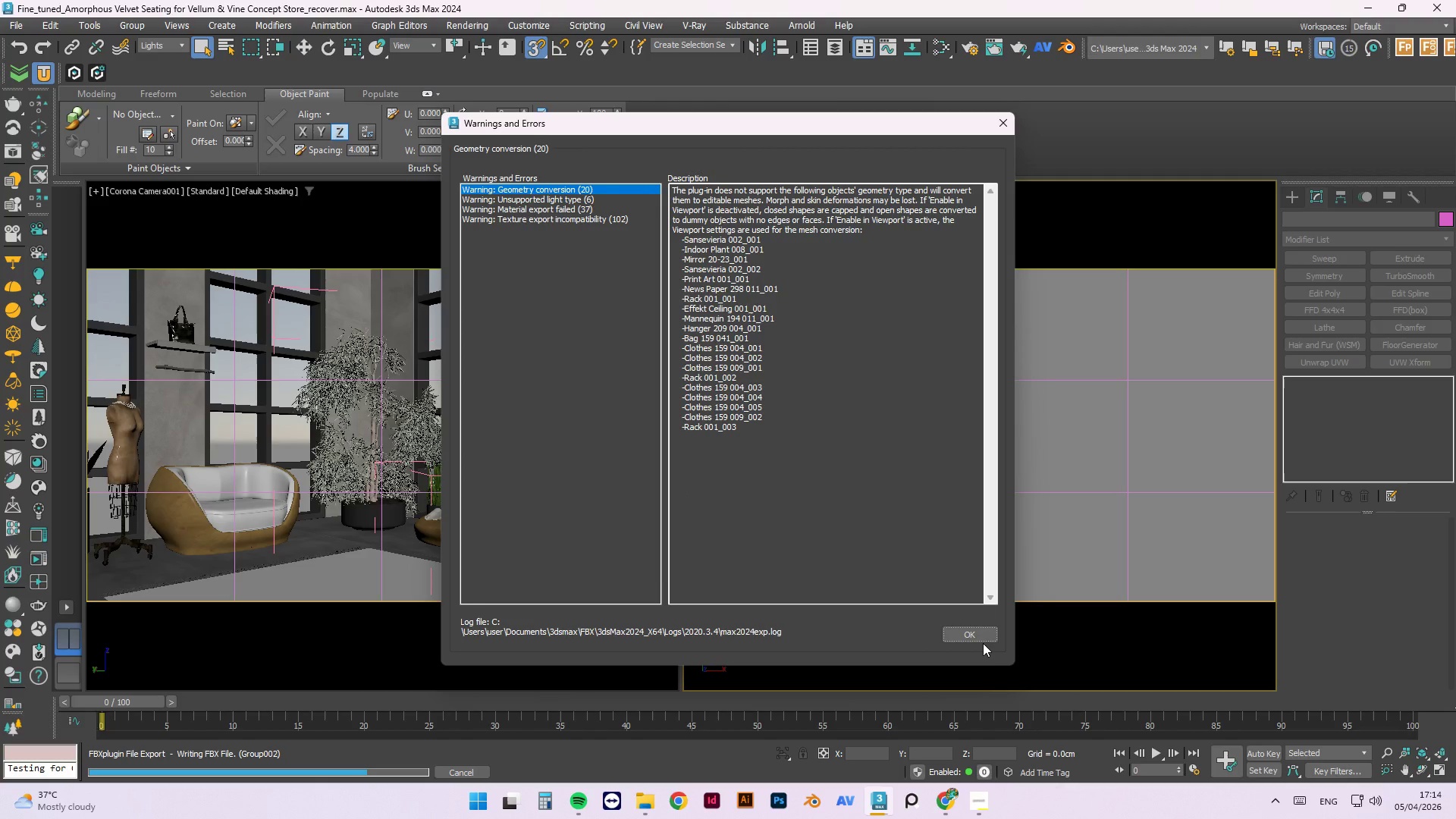 
left_click([981, 632])
 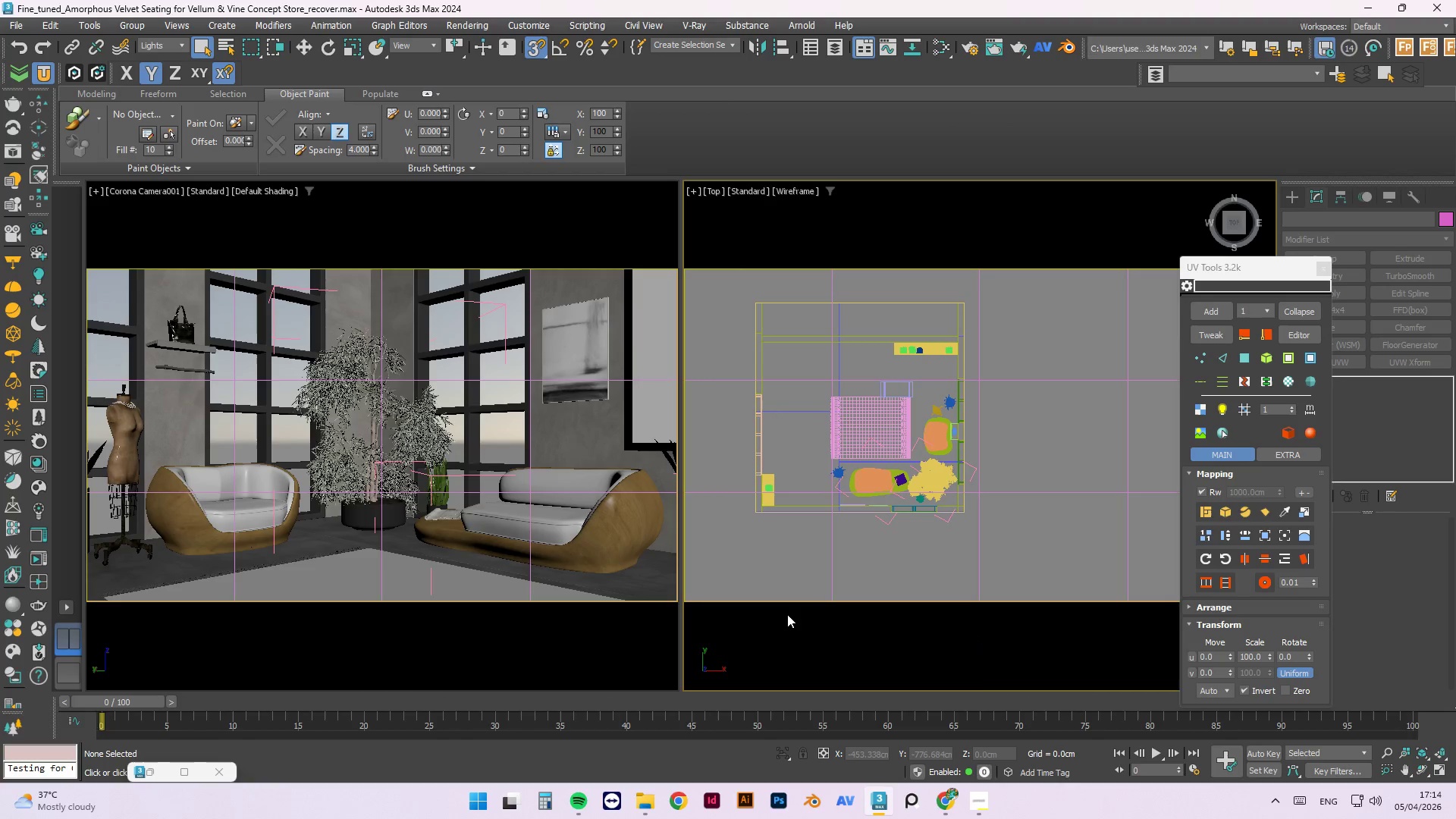 
left_click([647, 799])
 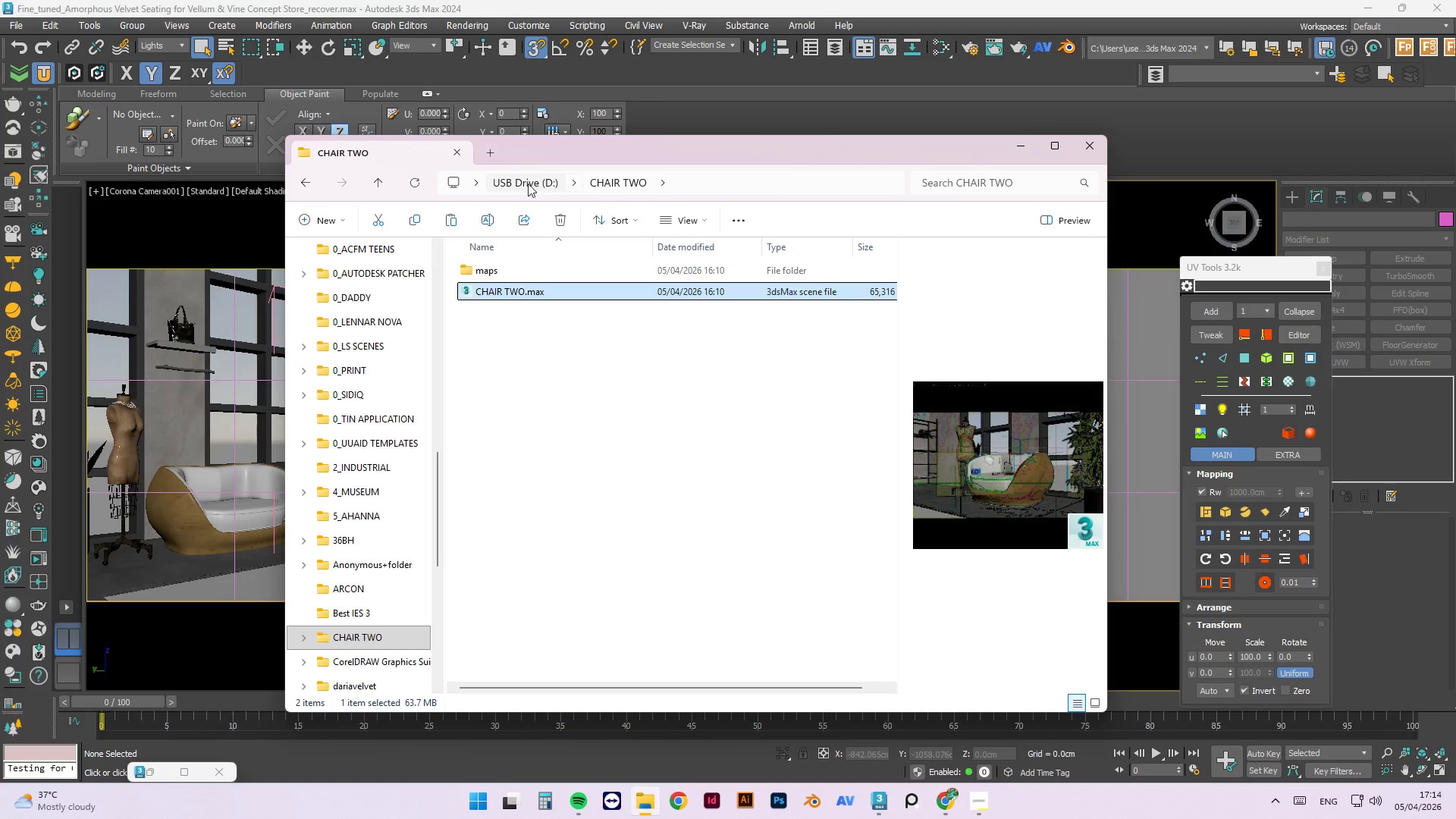 
scroll: coordinate [384, 516], scroll_direction: up, amount: 5.0
 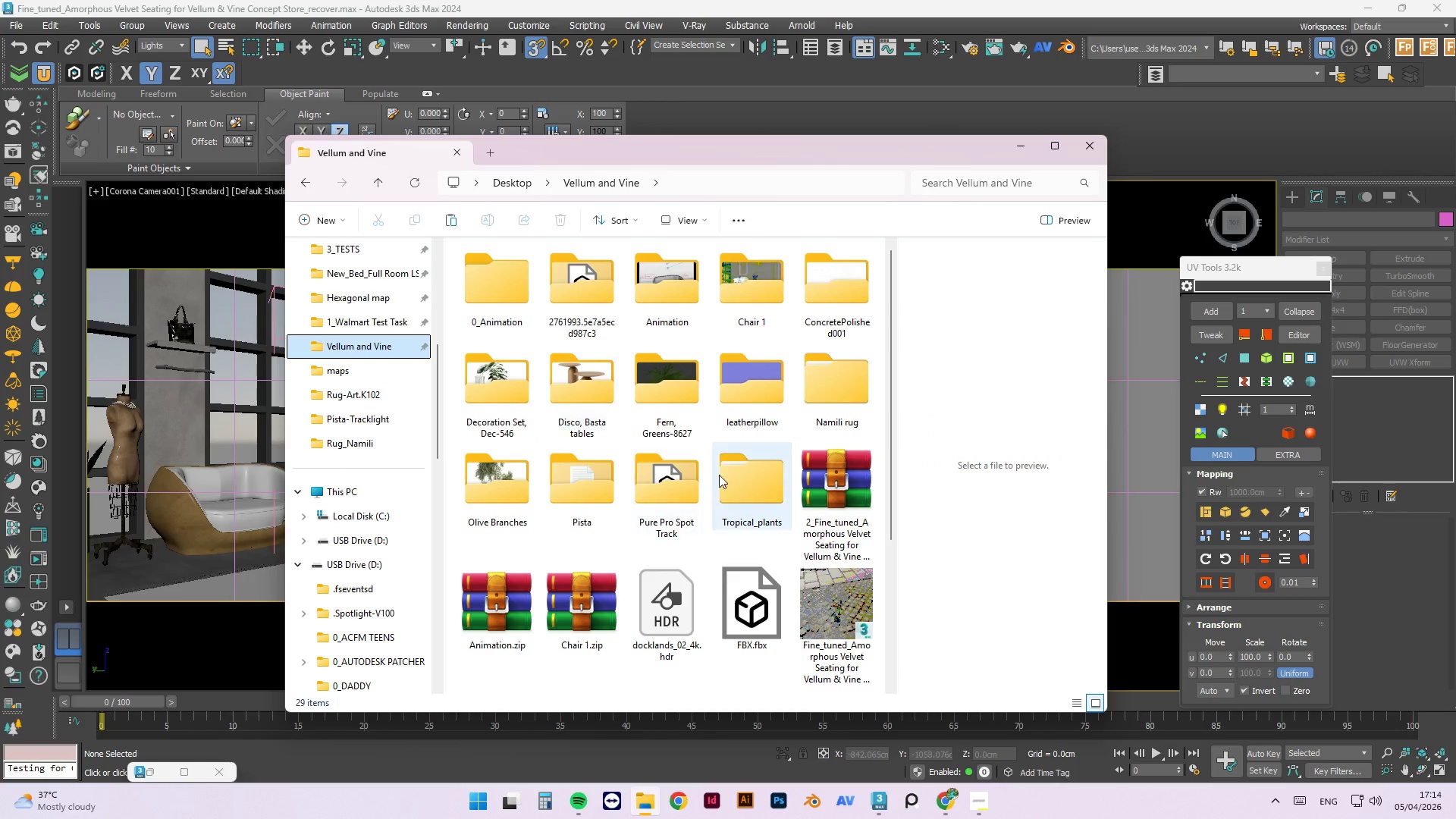 
scroll: coordinate [790, 482], scroll_direction: down, amount: 2.0
 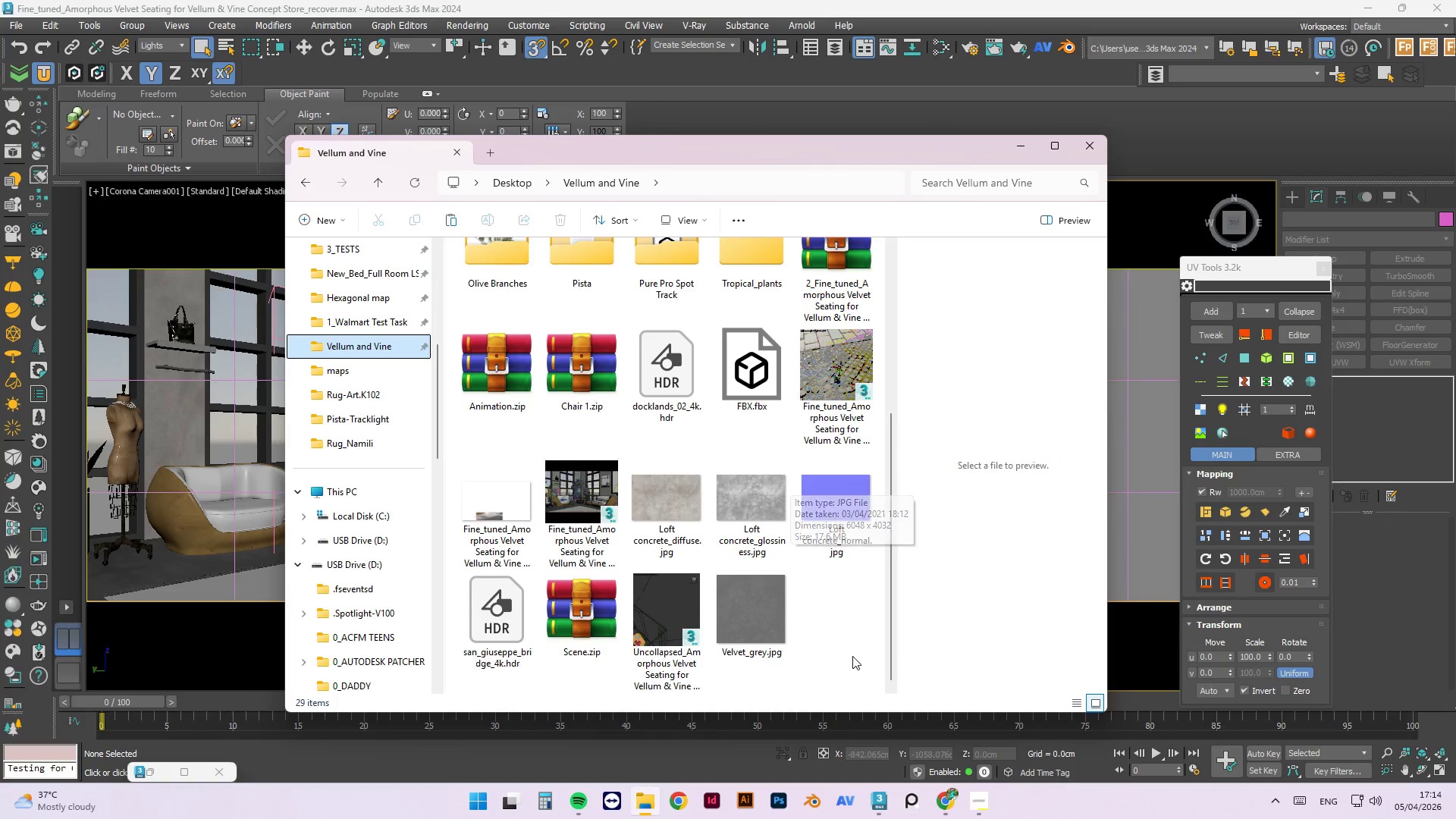 
scroll: coordinate [839, 635], scroll_direction: up, amount: 2.0
 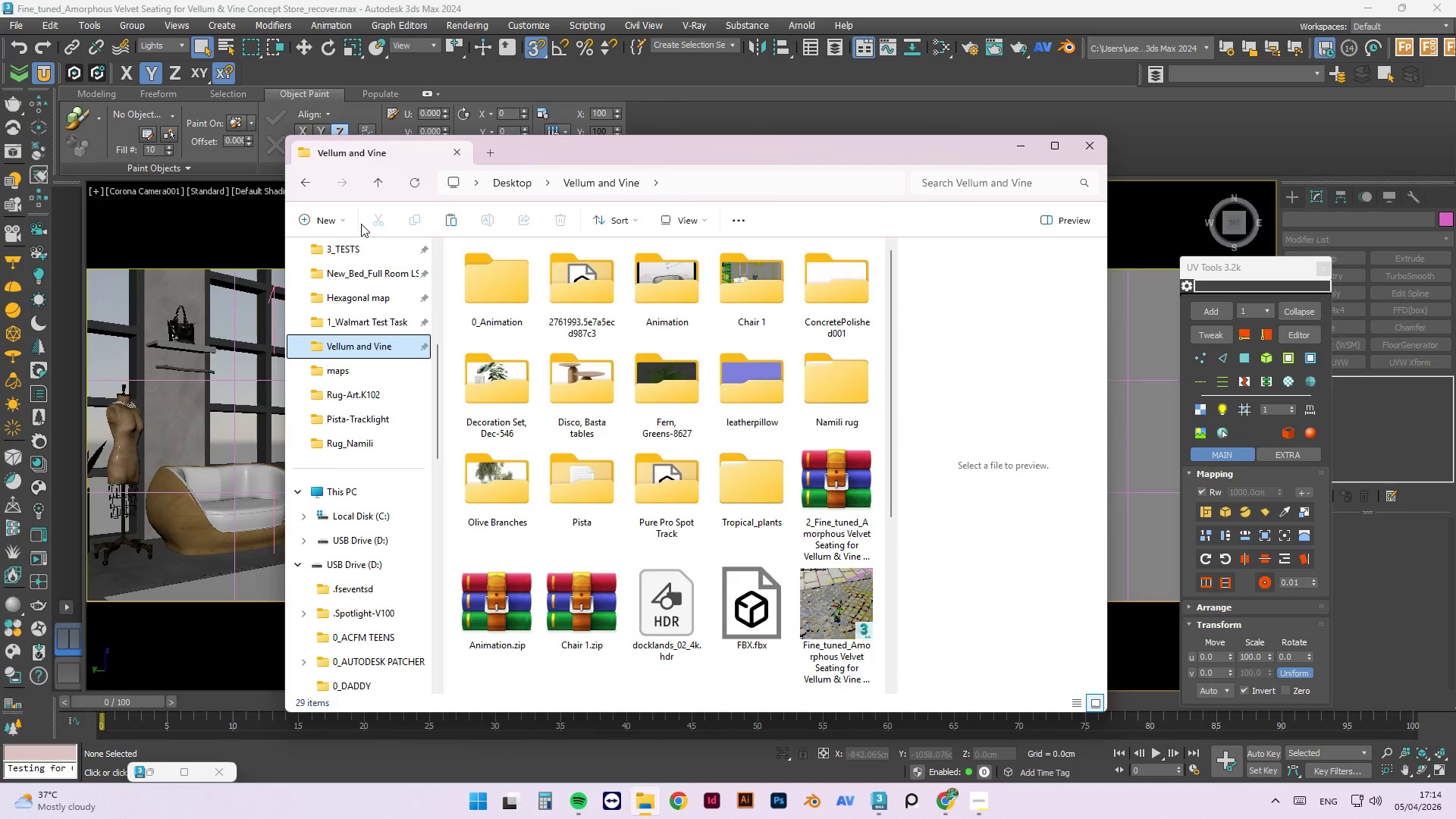 
left_click([318, 220])
 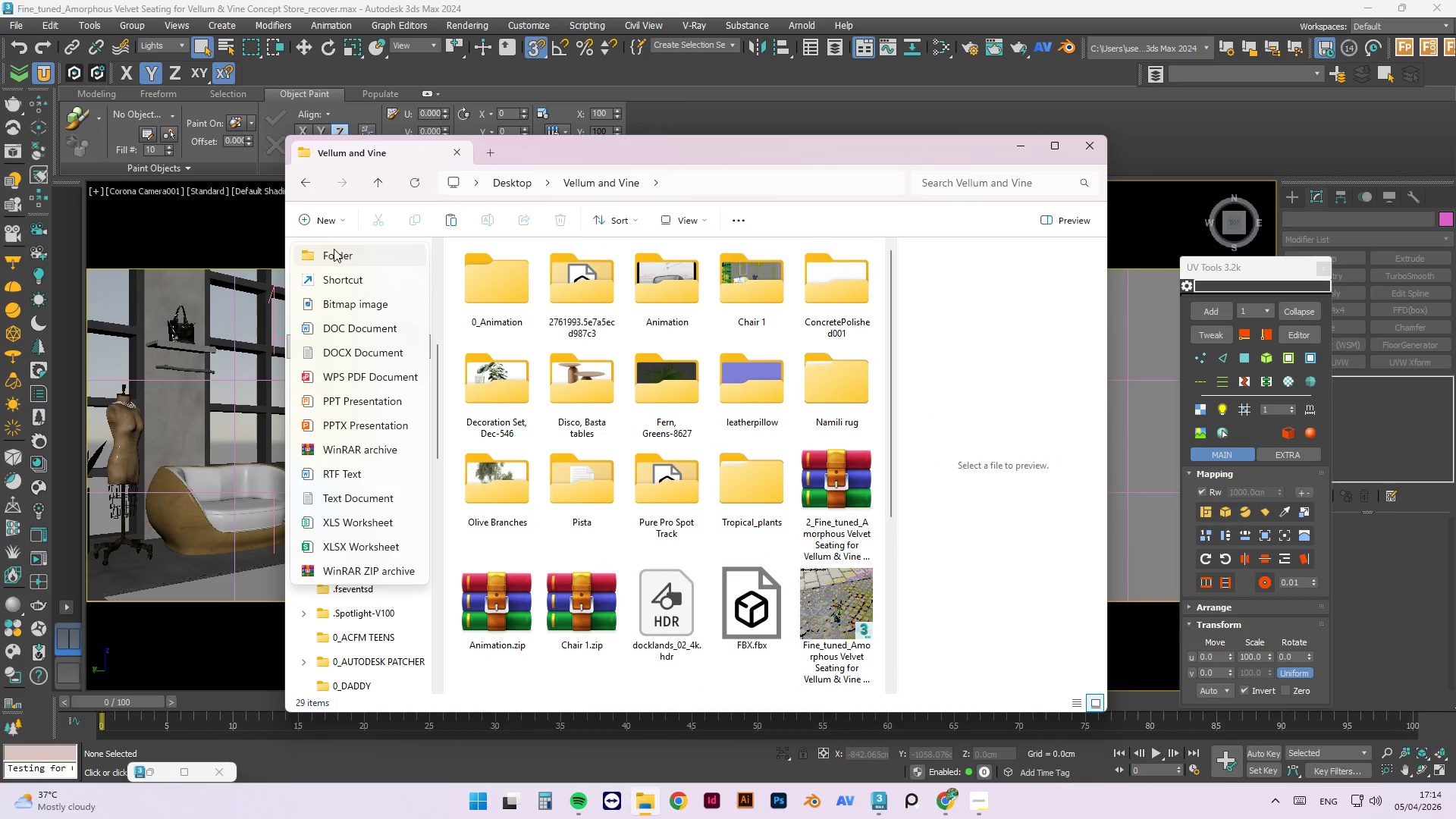 
left_click([335, 256])
 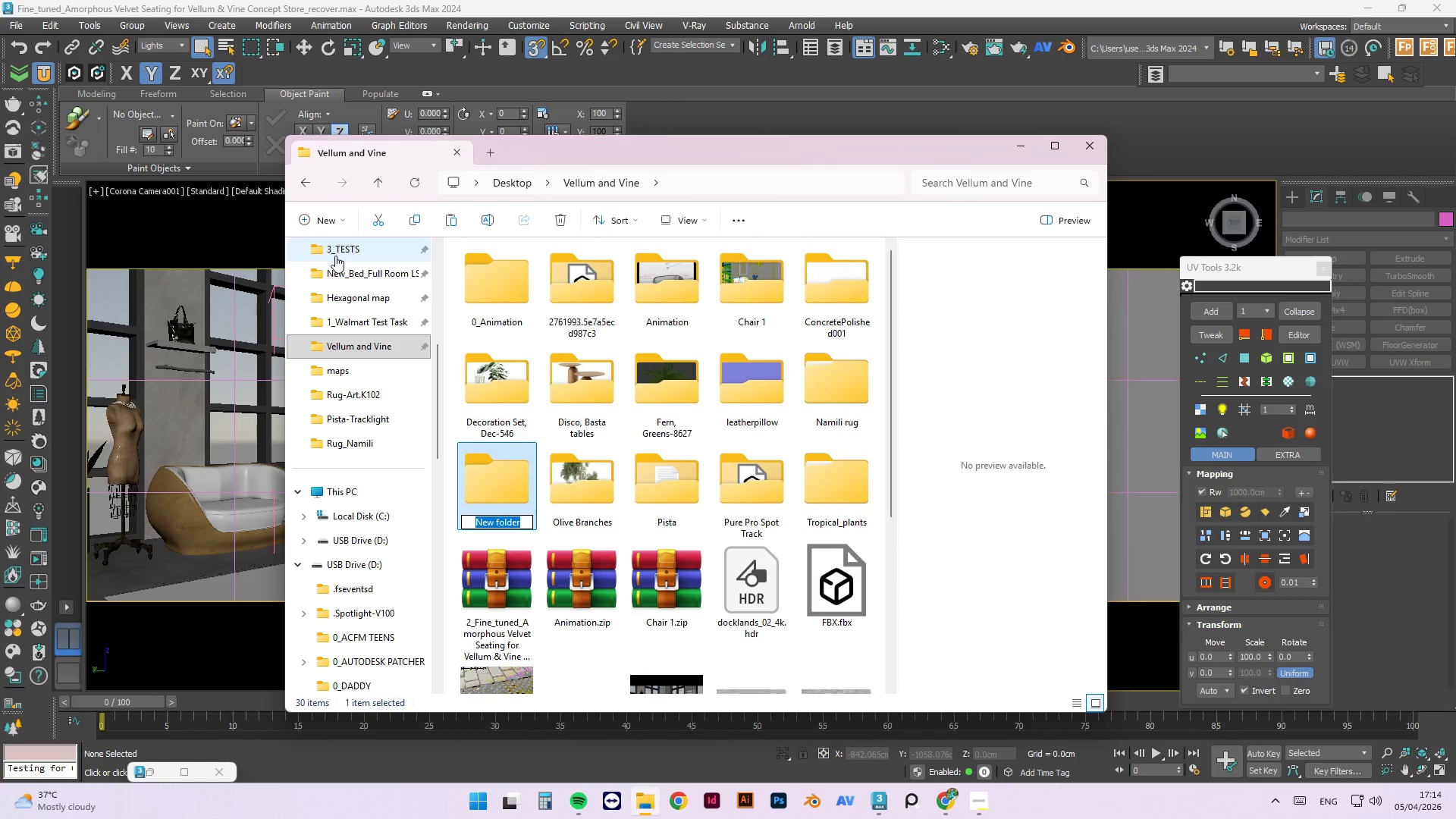 
type(dEL)
key(Backspace)
key(Backspace)
key(Backspace)
type(Deliverables)
 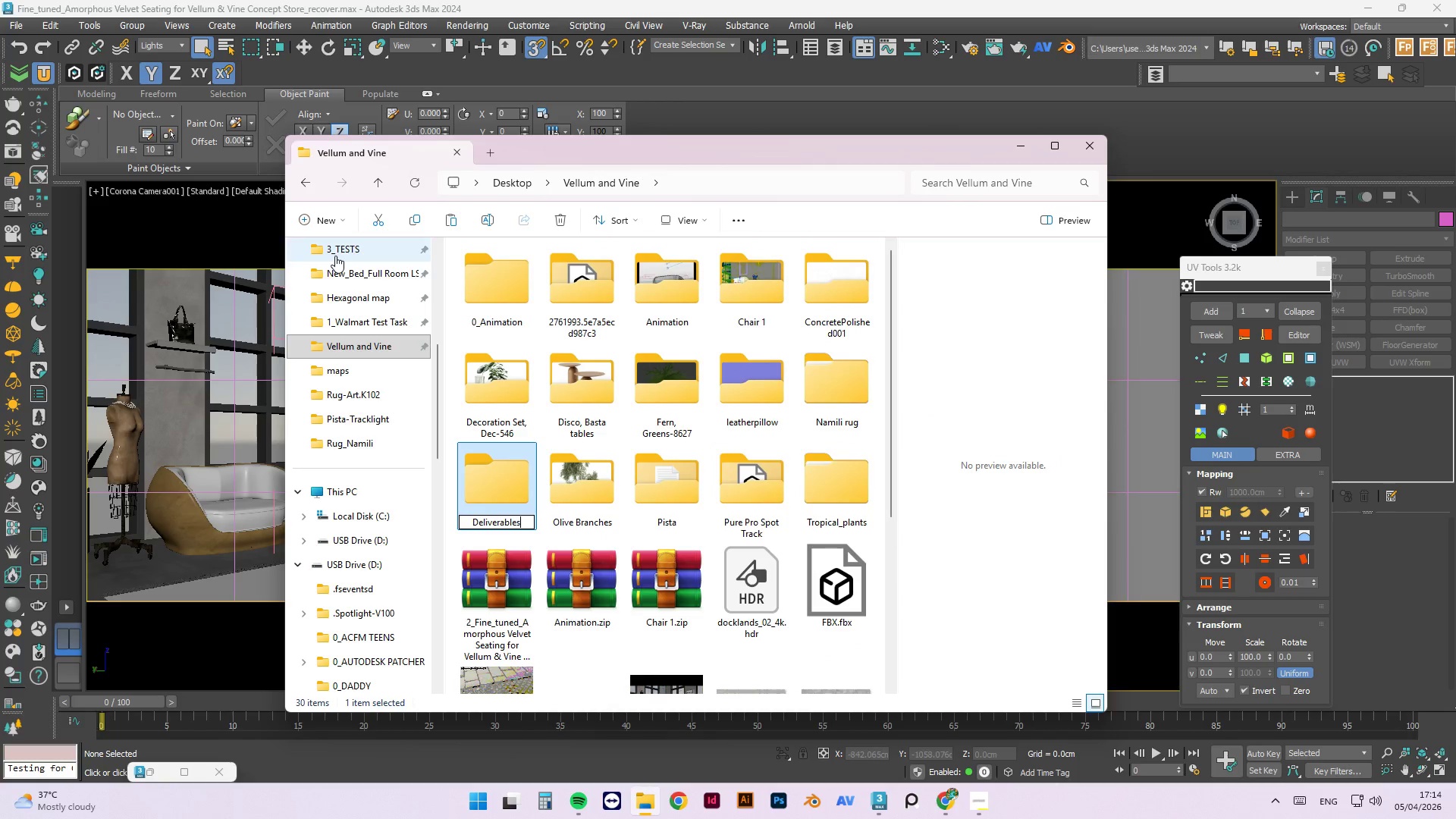 
key(Enter)
 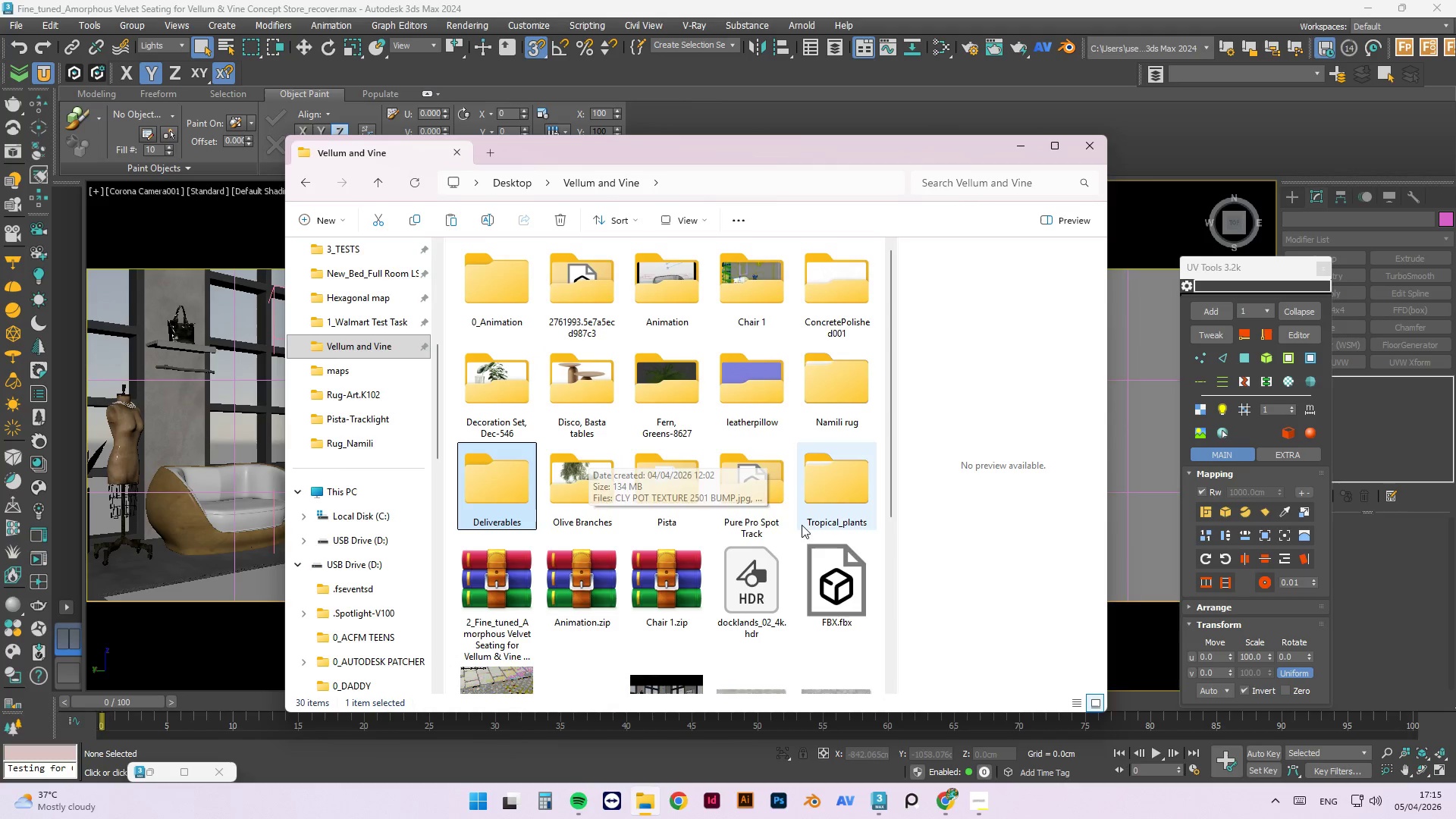 
scroll: coordinate [716, 506], scroll_direction: down, amount: 2.0
 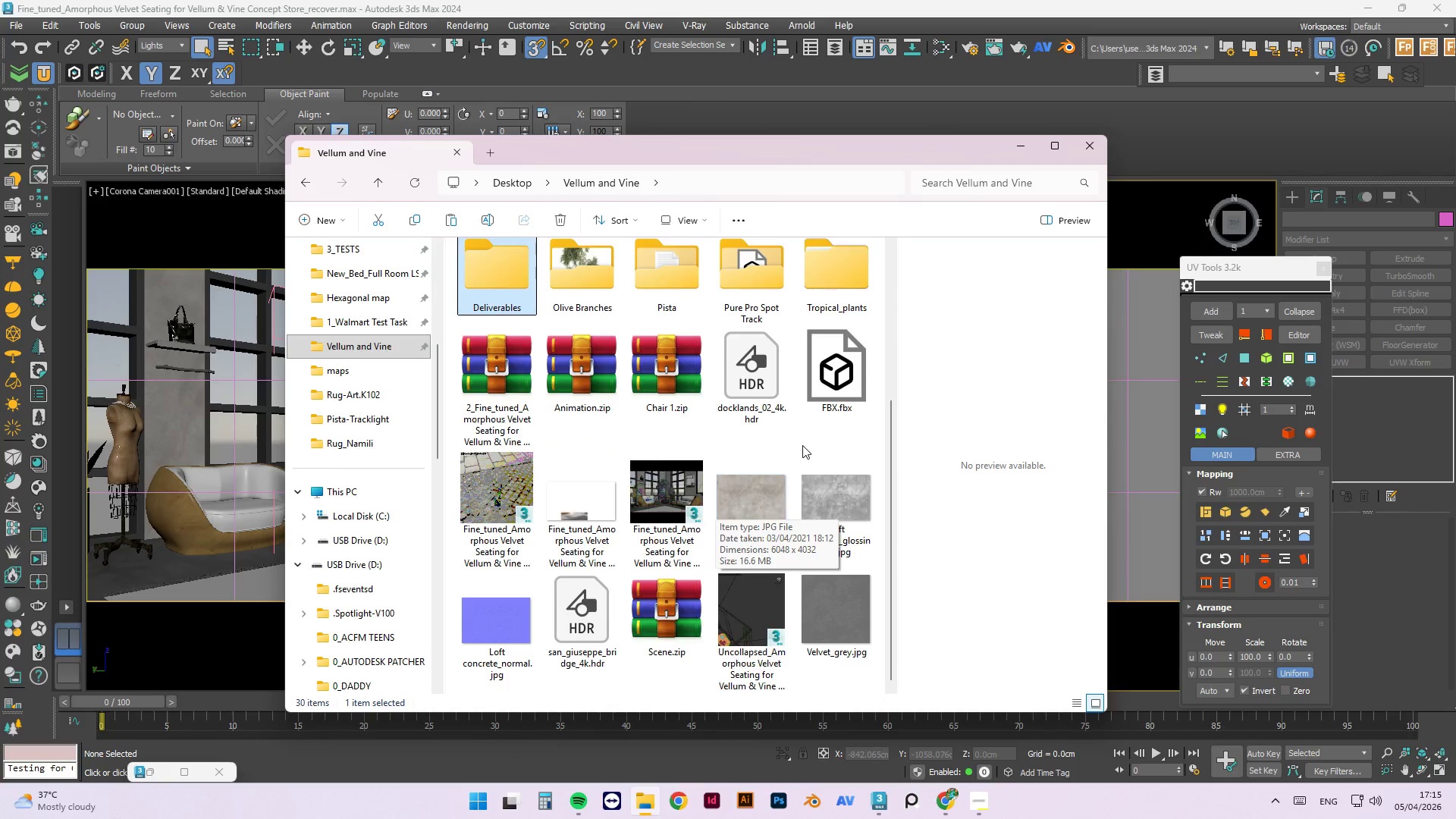 
scroll: coordinate [802, 445], scroll_direction: up, amount: 1.0
 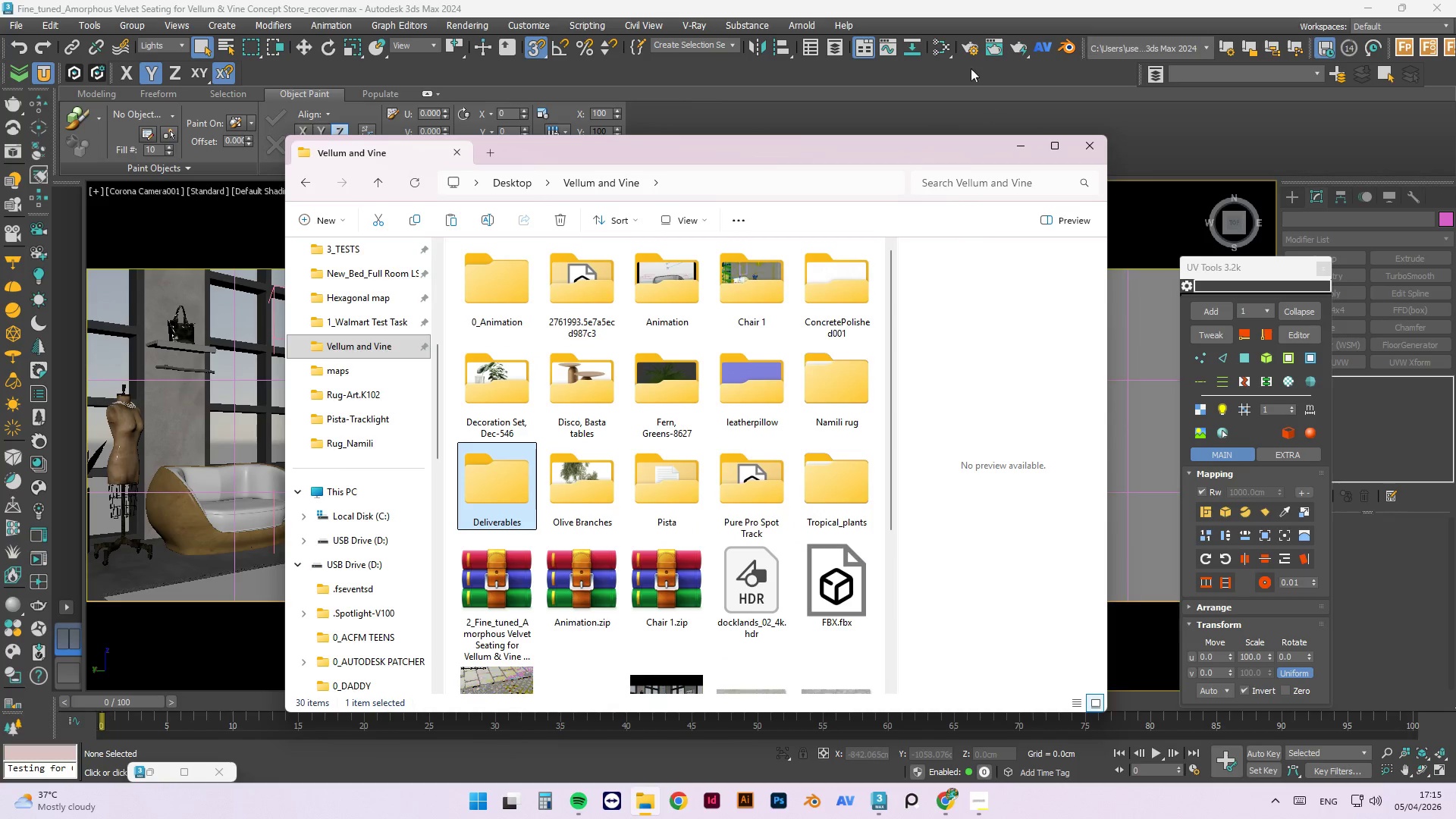 
left_click([946, 10])
 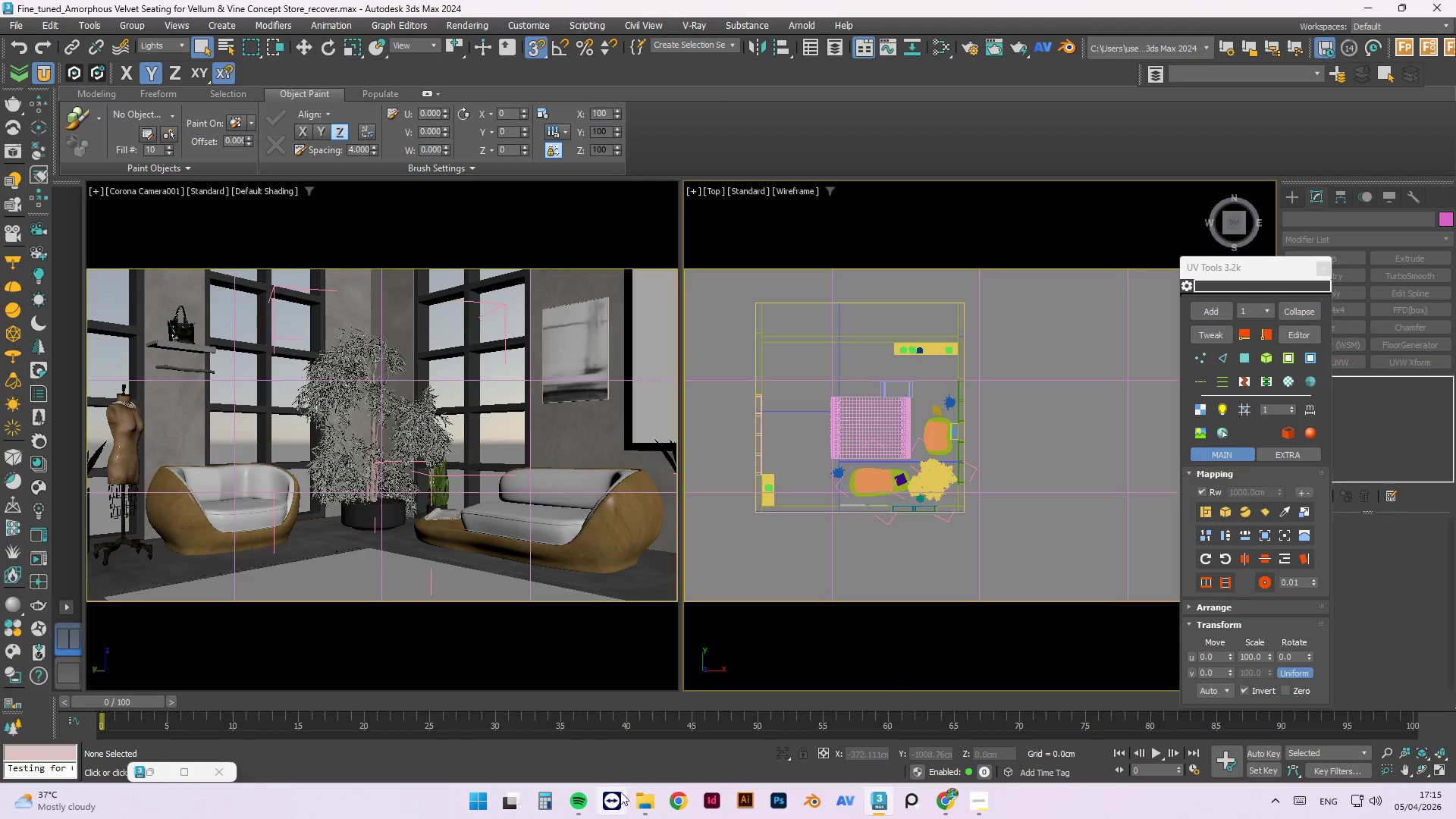 
left_click([642, 803])
 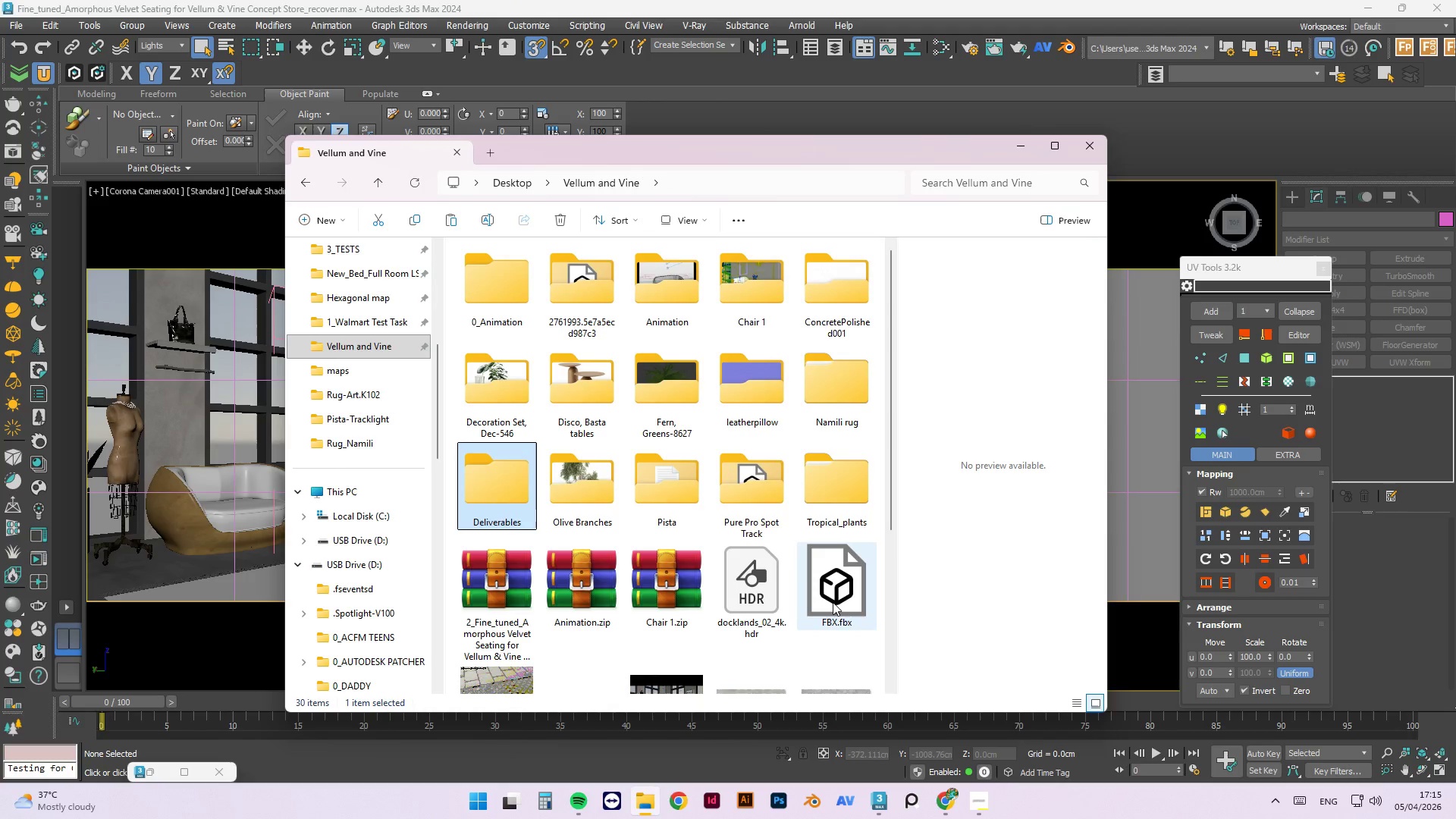 
left_click_drag(start_coordinate=[842, 600], to_coordinate=[474, 471])
 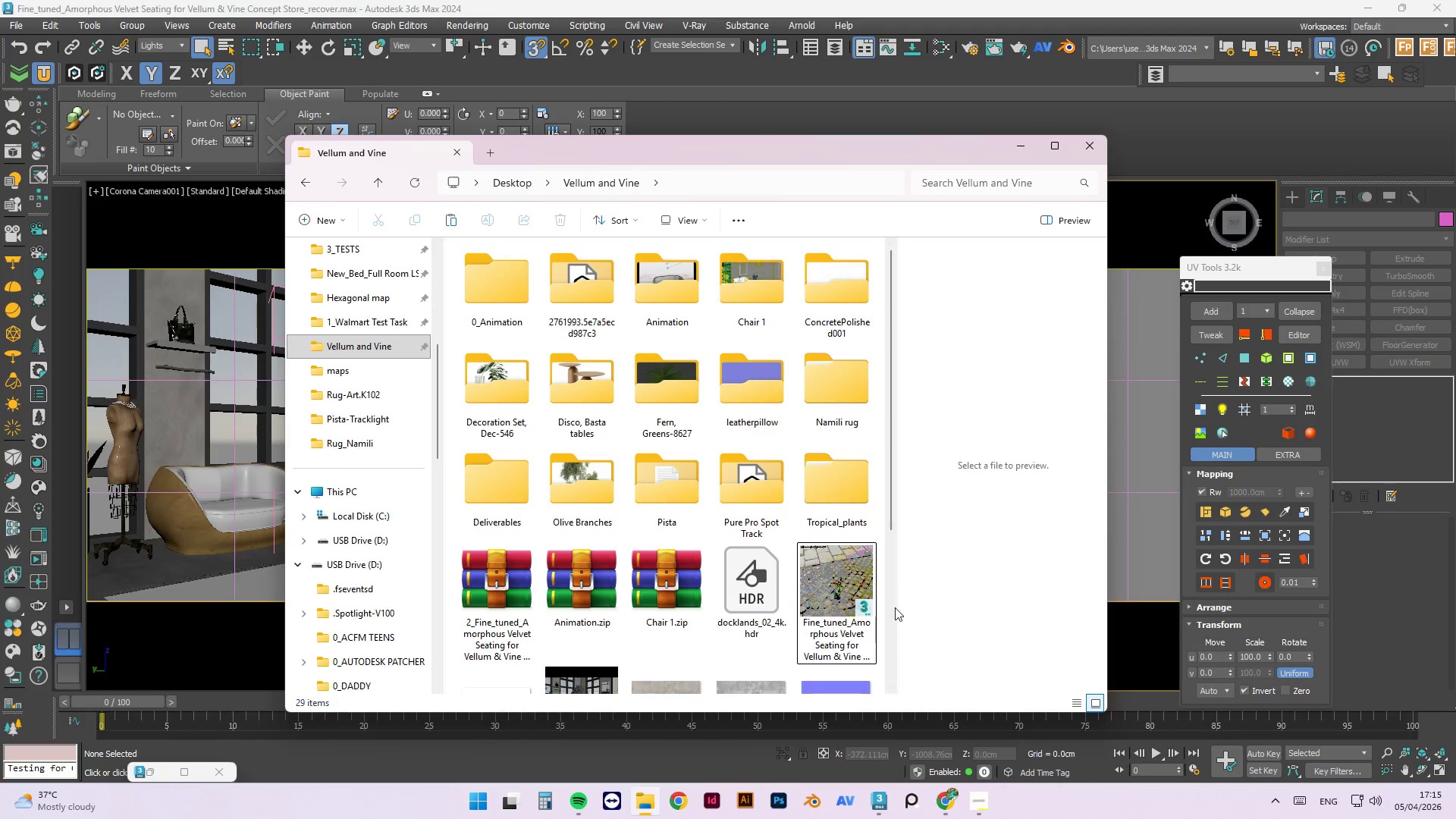 
scroll: coordinate [838, 566], scroll_direction: down, amount: 2.0
 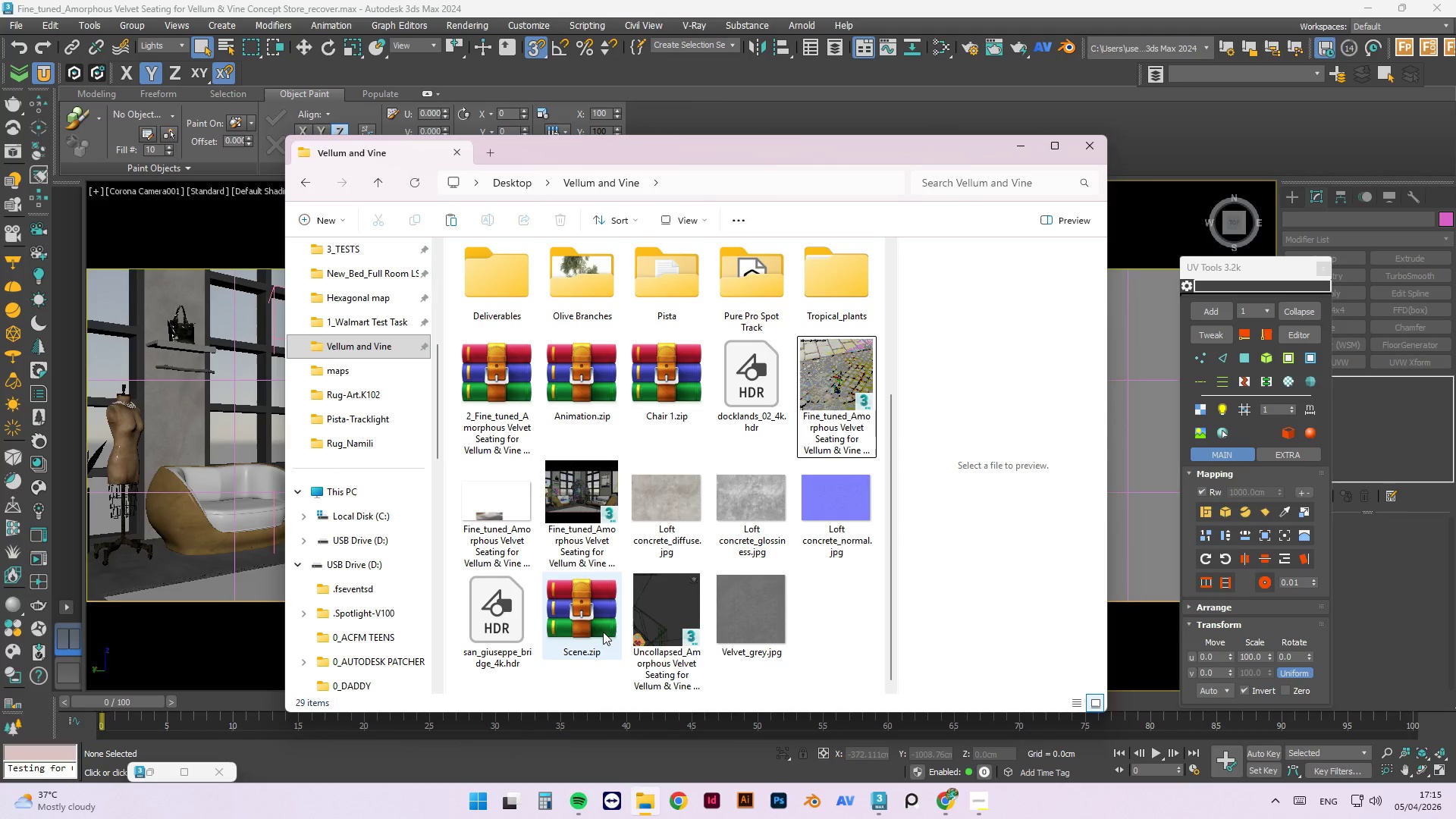 
left_click_drag(start_coordinate=[595, 626], to_coordinate=[495, 292])
 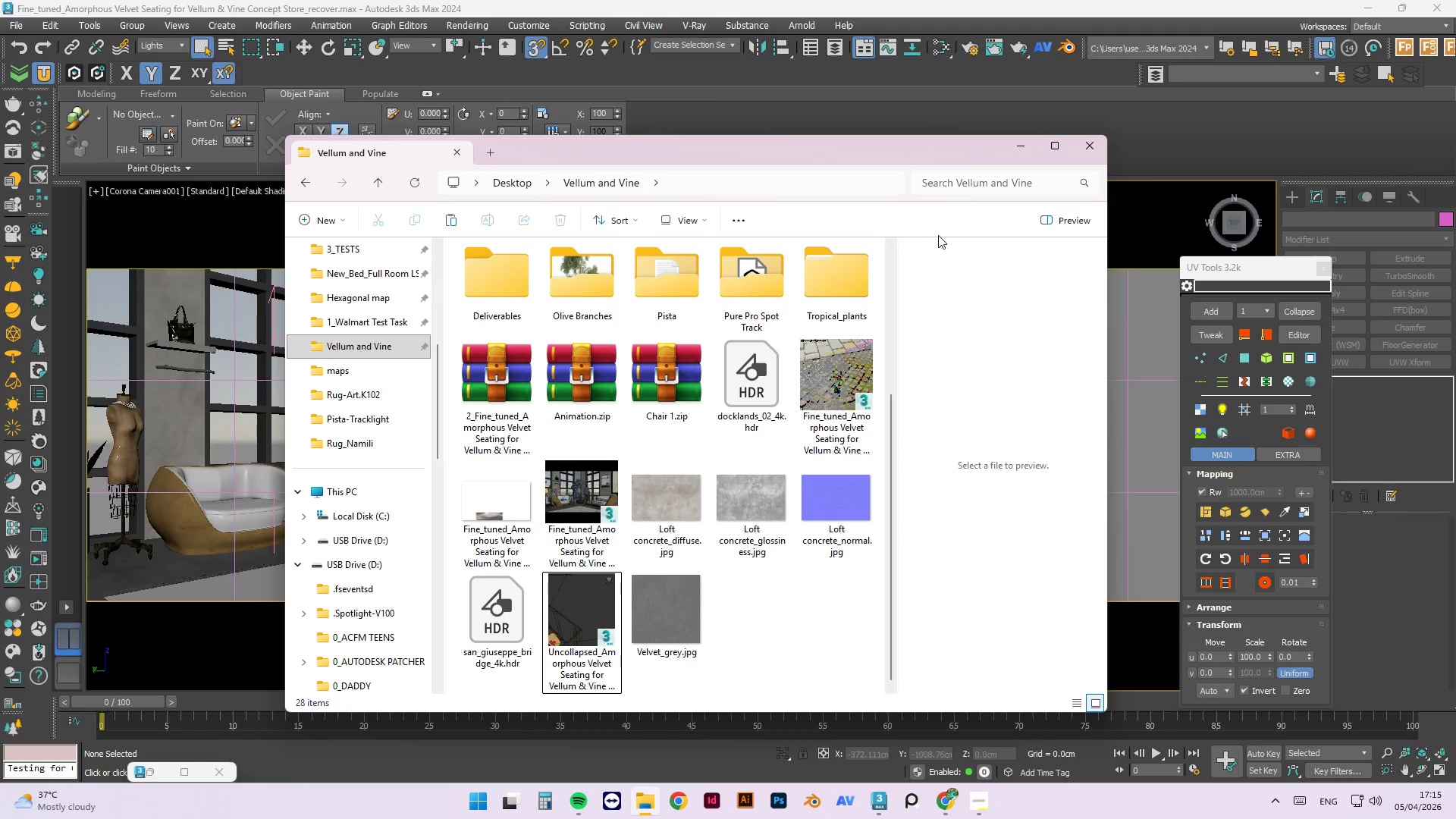 
wait(6.04)
 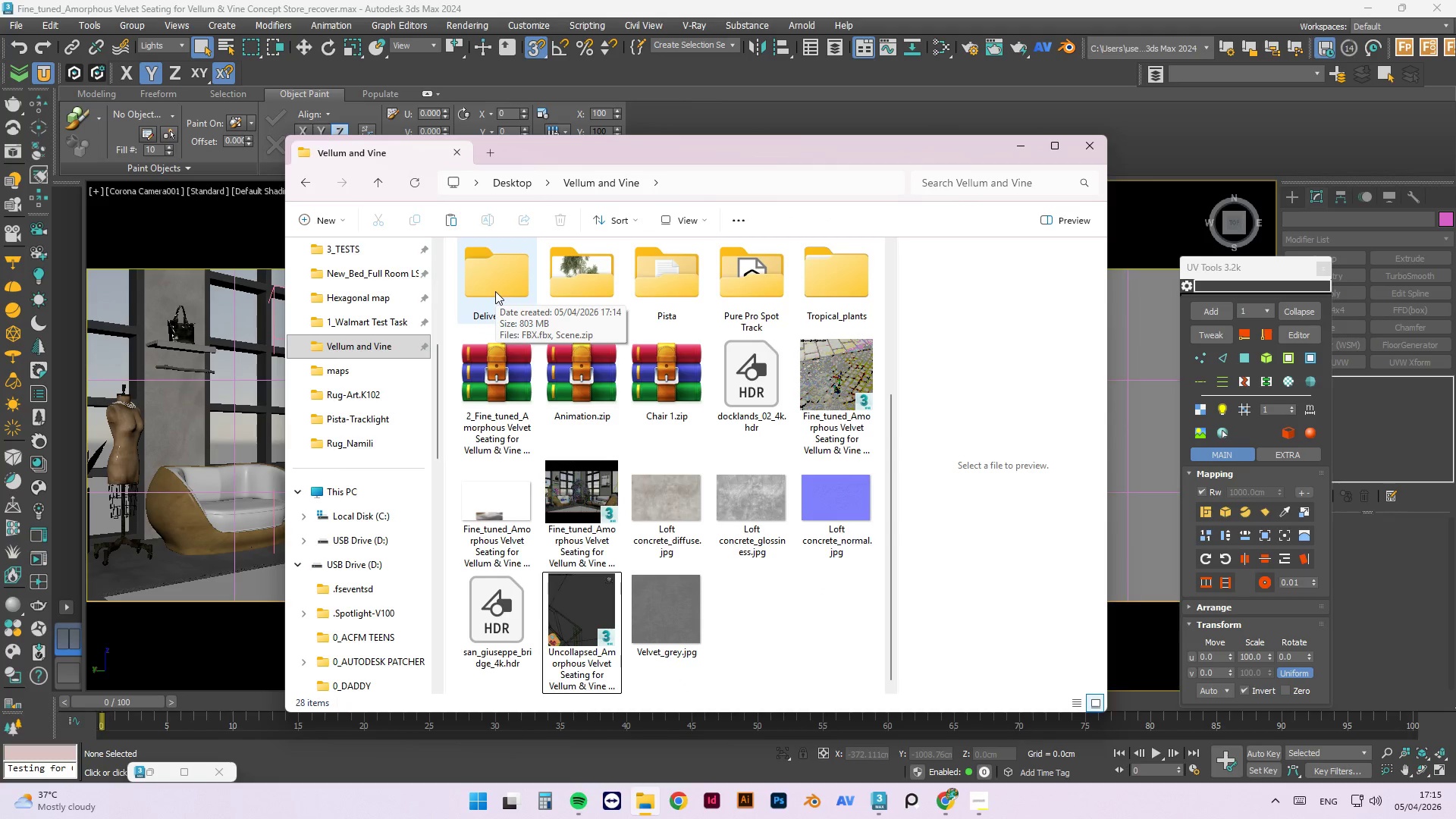 
mouse_move([720, 410])
 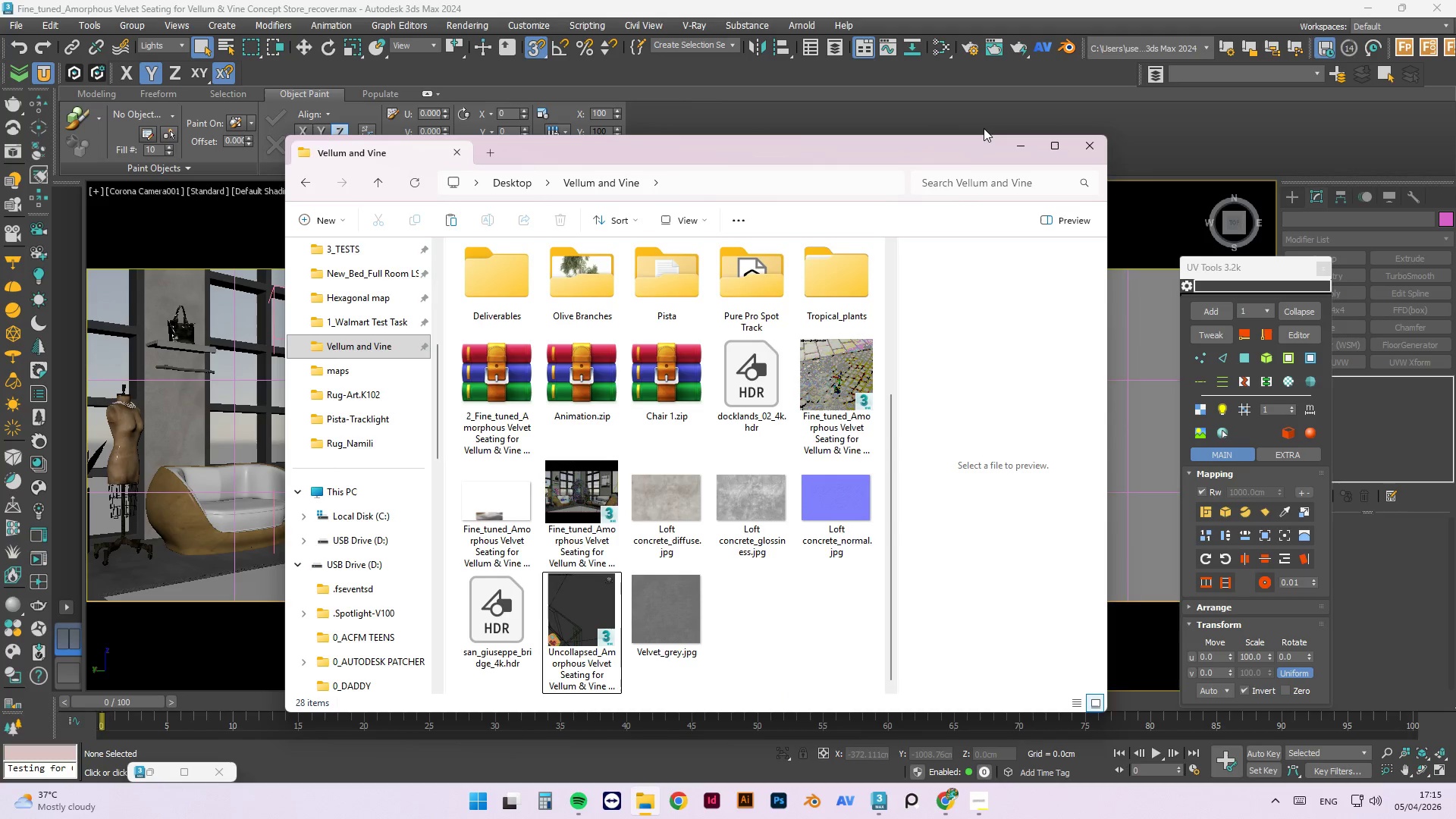 
left_click([1017, 151])
 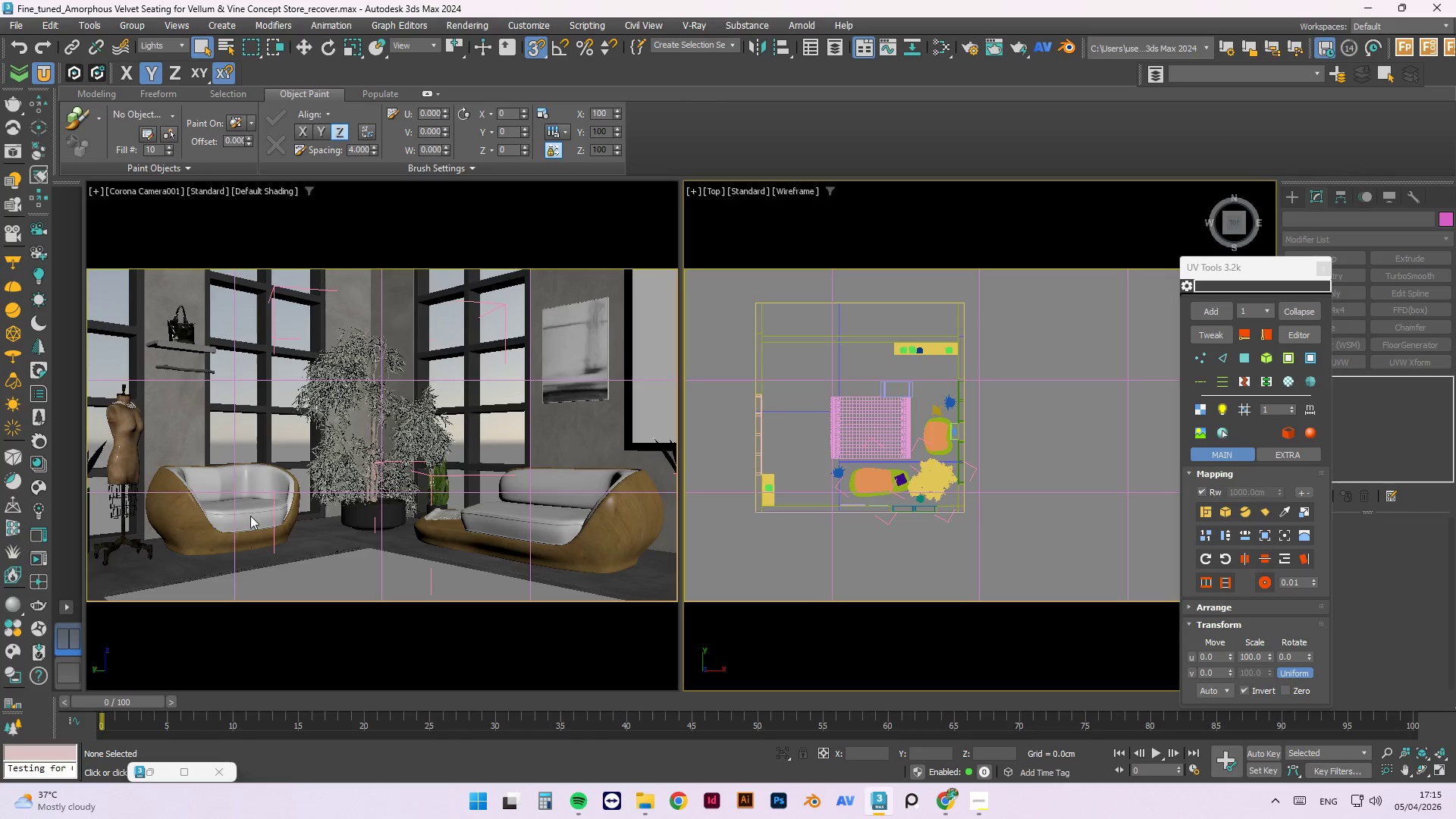 
left_click([240, 520])
 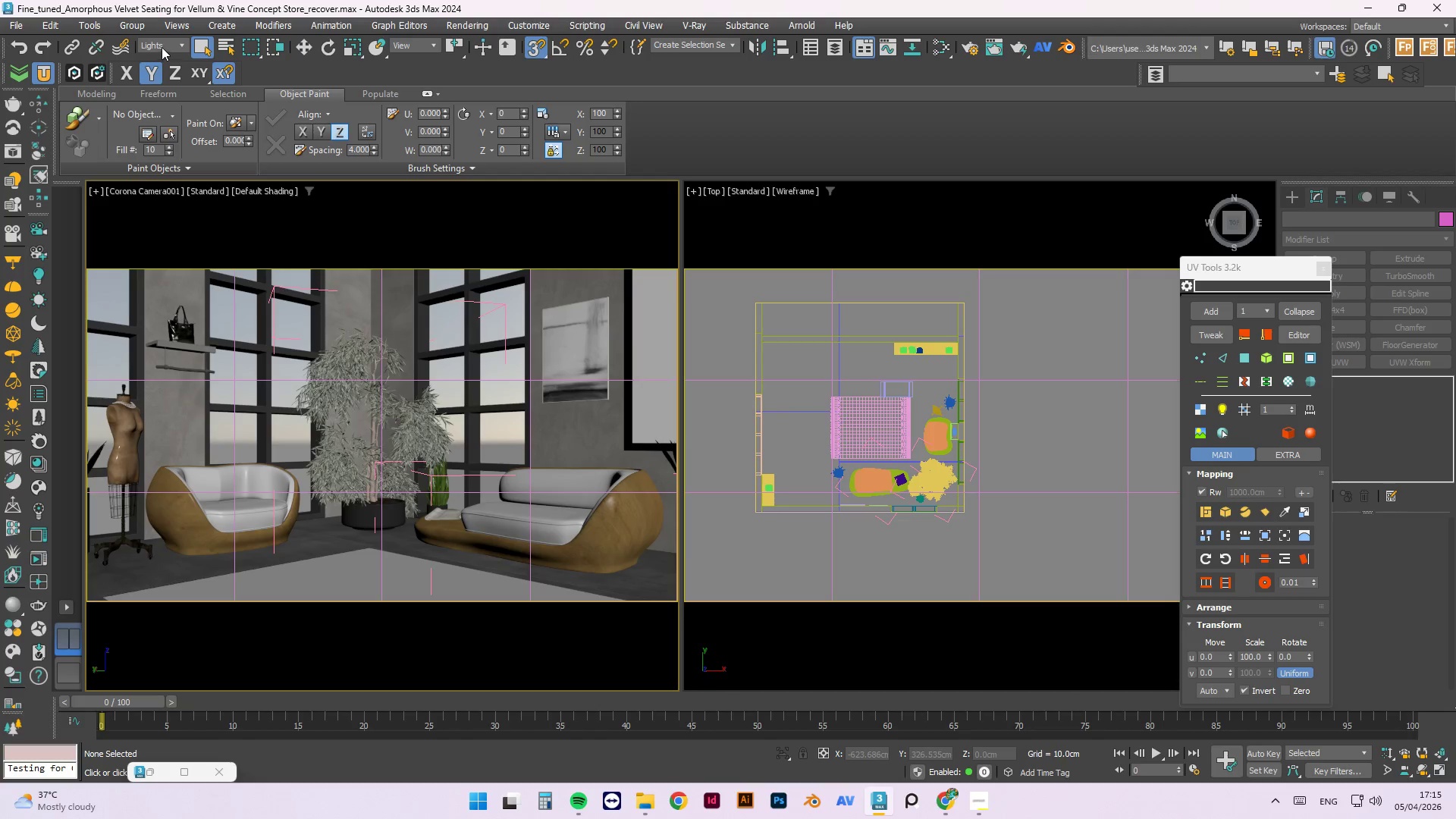 
left_click([162, 43])
 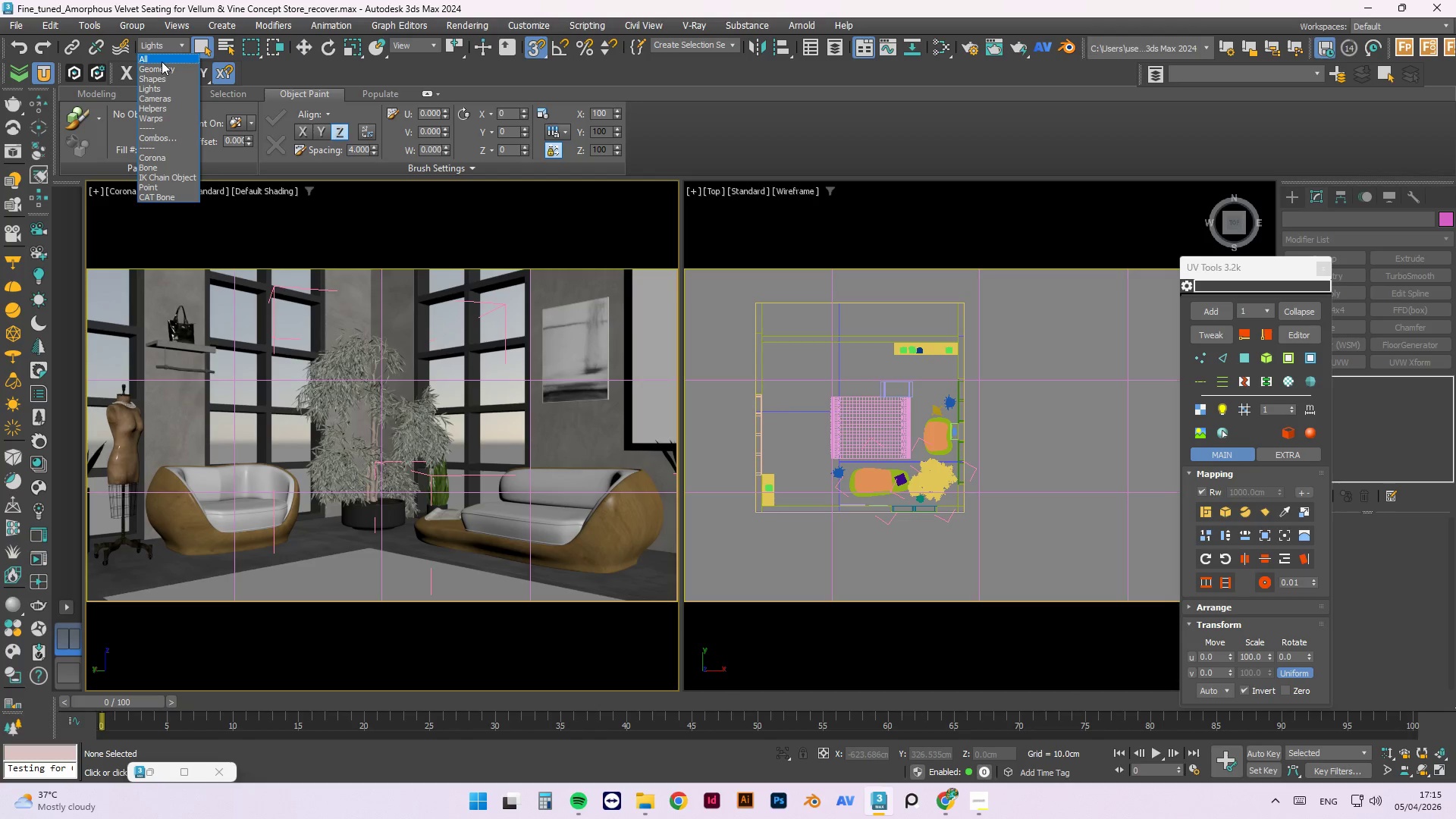 
left_click([162, 61])
 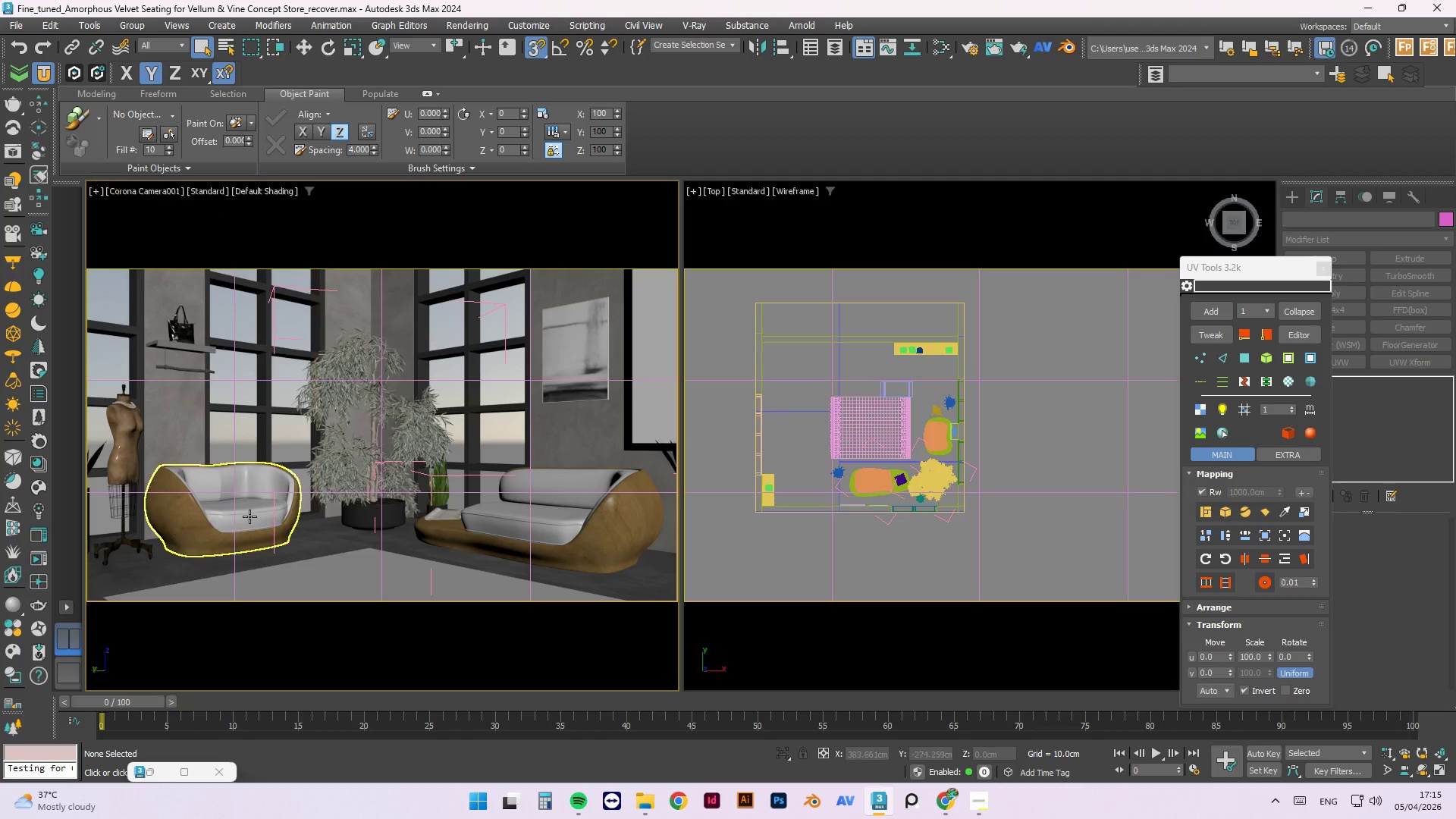 
left_click([249, 526])
 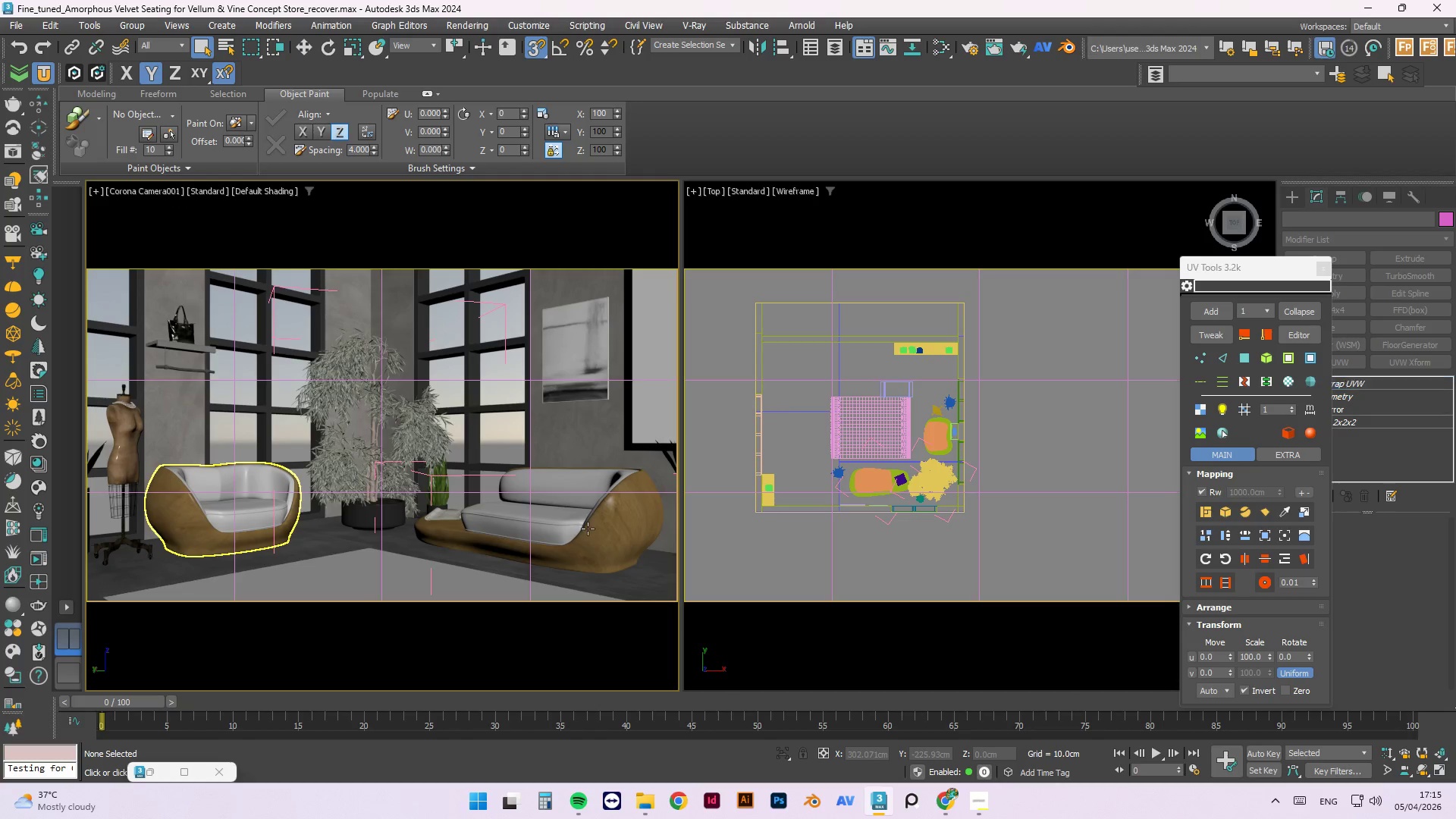 
left_click([588, 529])
 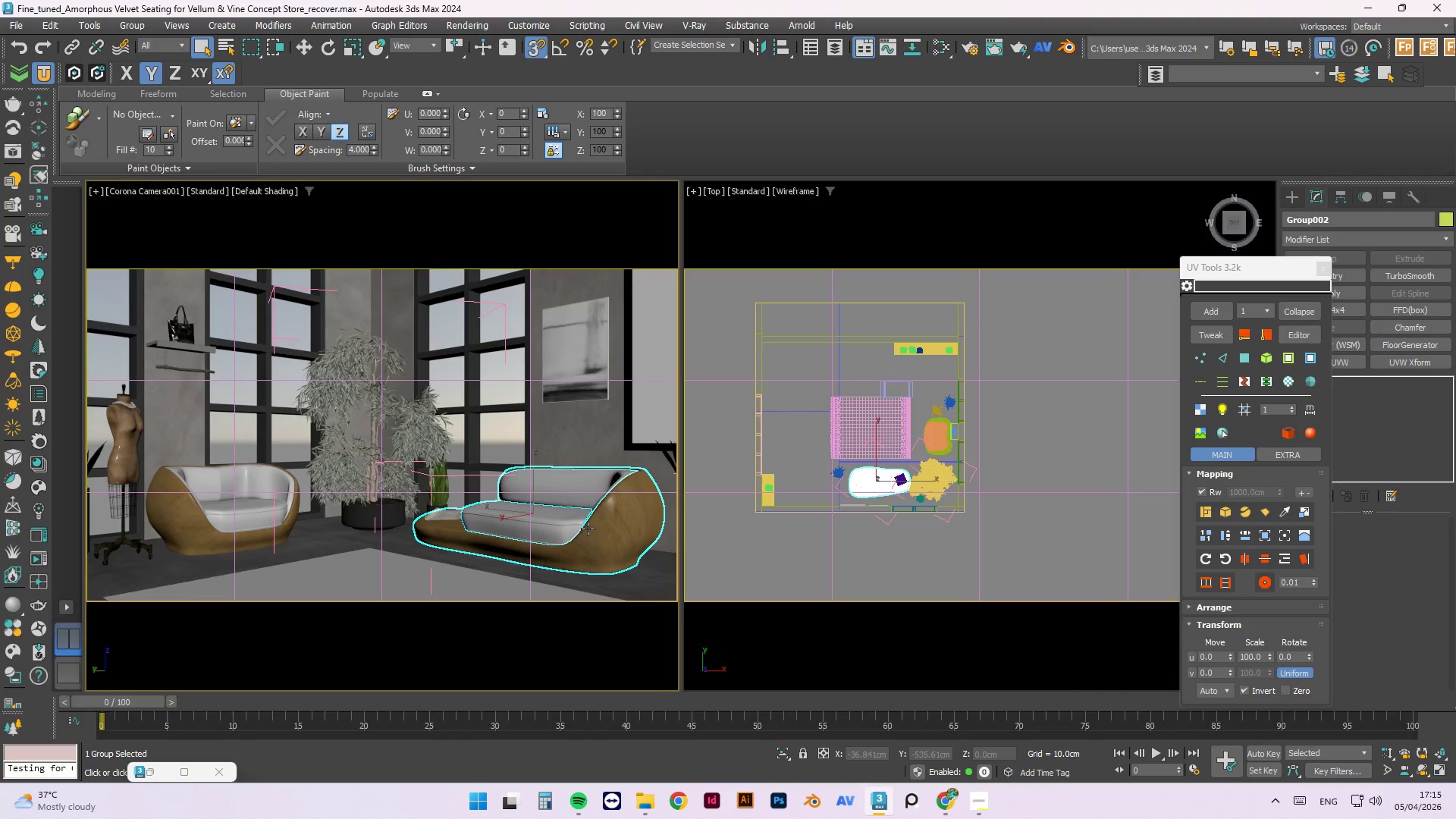 
hold_key(key=ControlLeft, duration=1.23)
left_click([263, 515])
 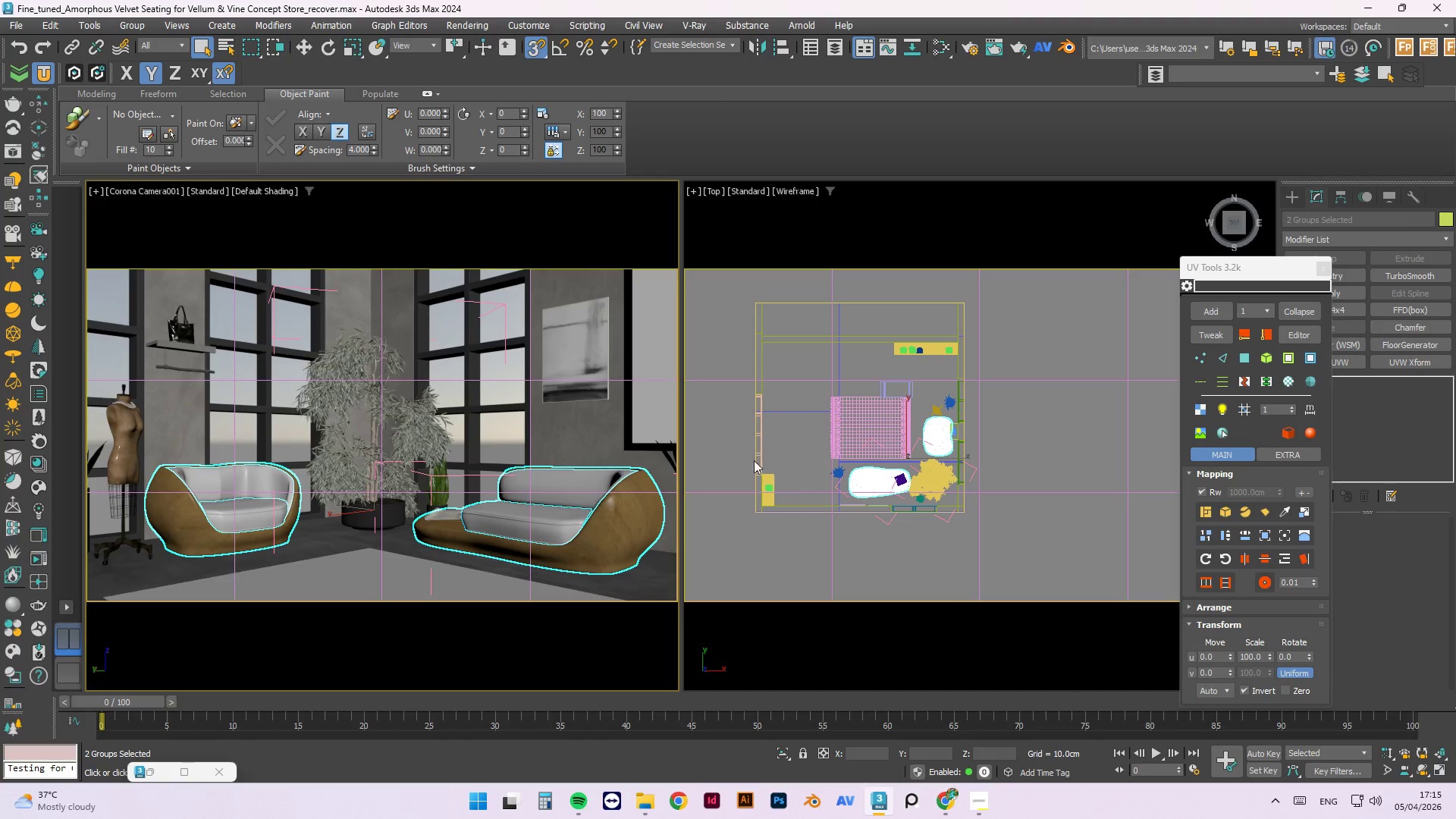 
left_click([14, 77])
 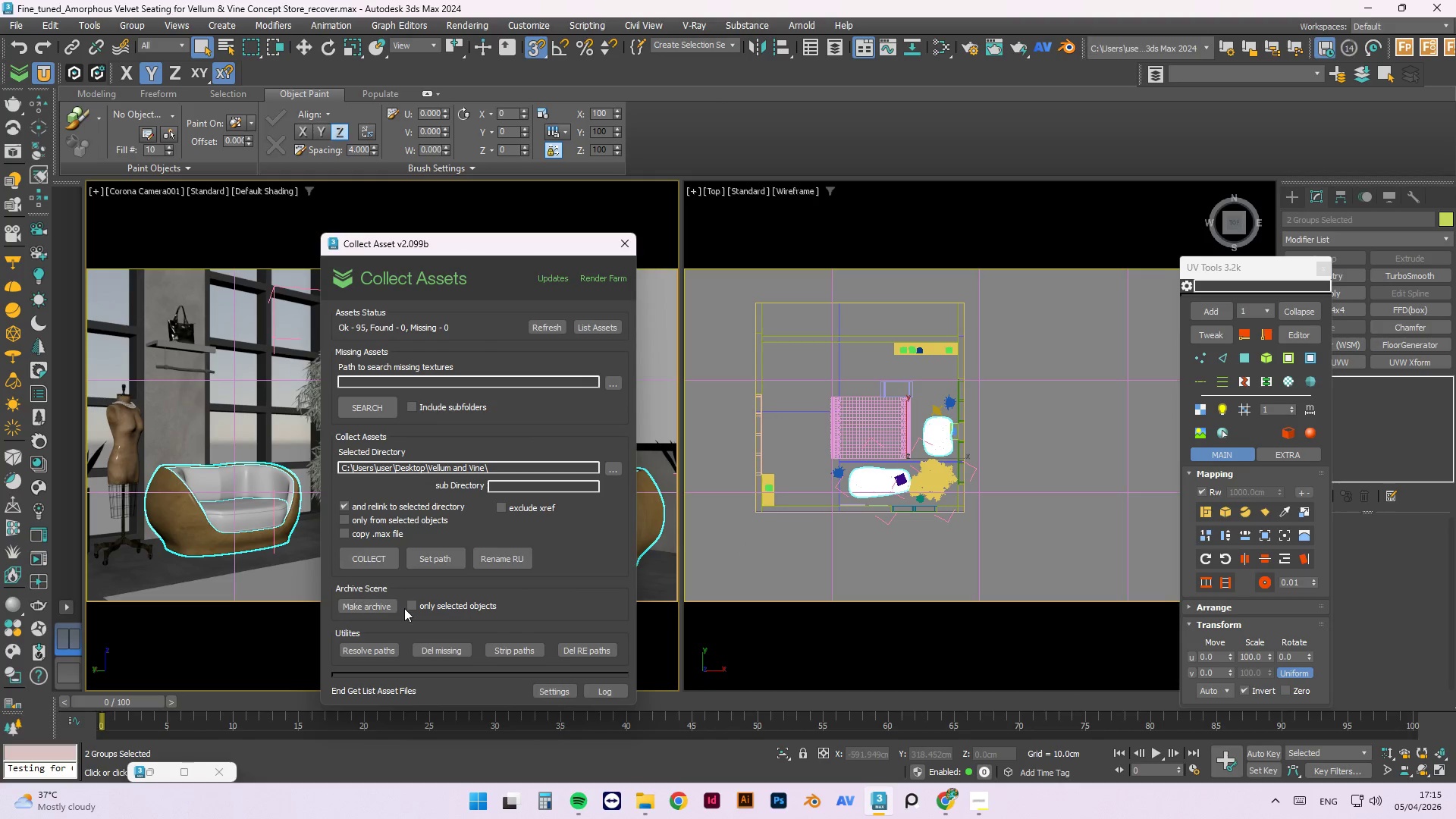 
left_click([408, 605])
 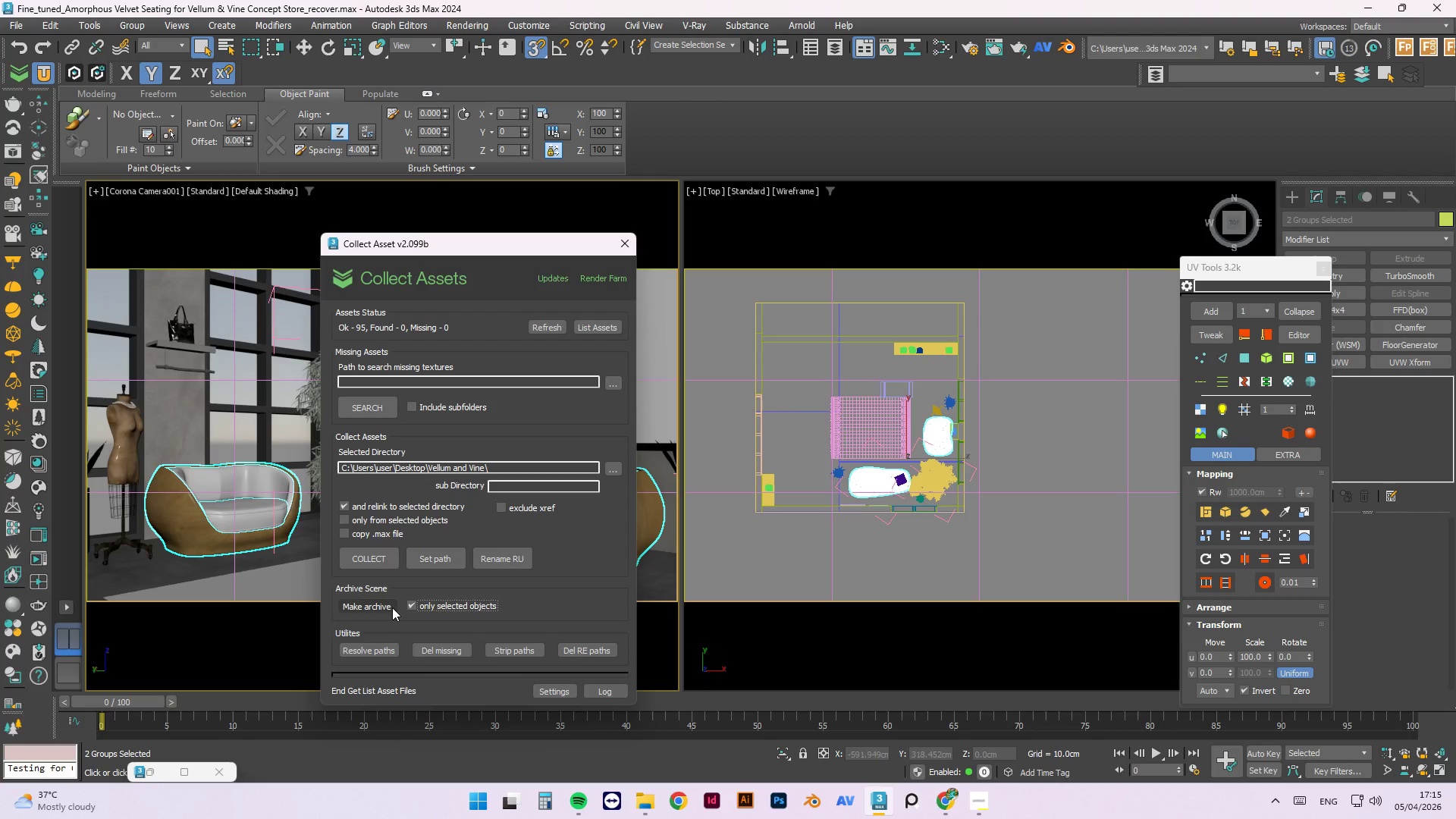 
left_click([384, 603])
 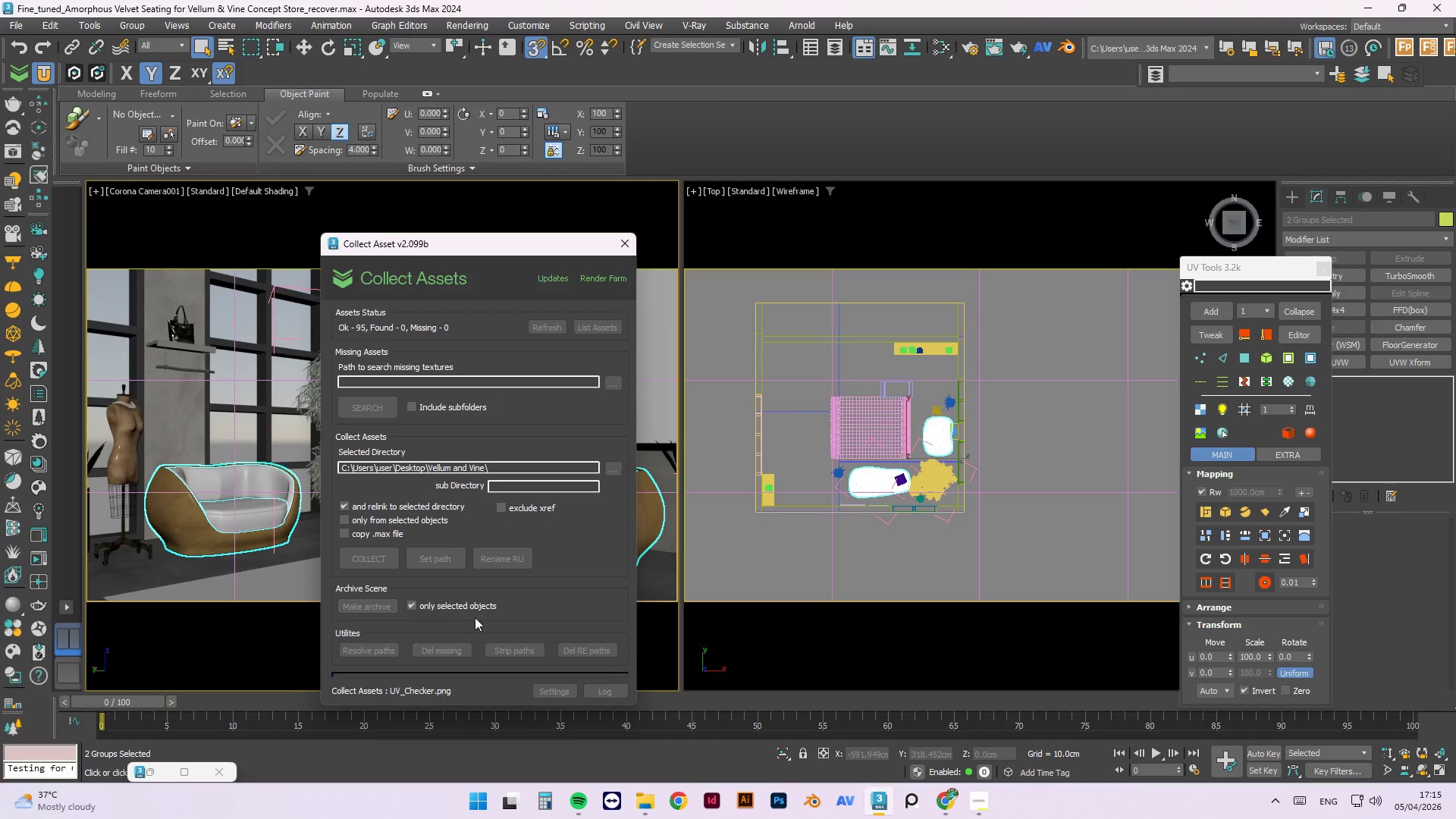 
mouse_move([497, 608])
 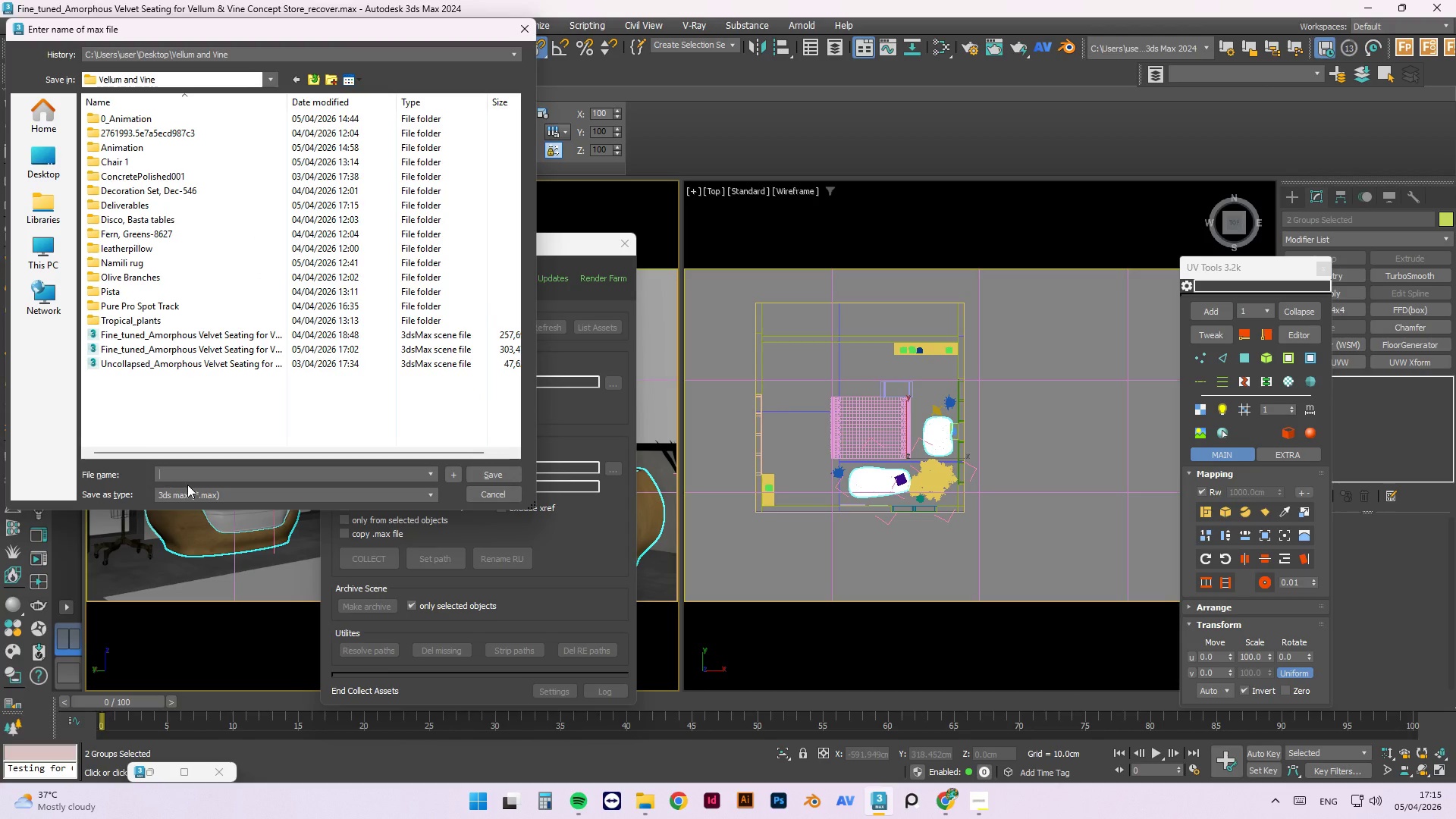 
type(Amorphous v)
key(Backspace)
type(Velvet Chairs)
 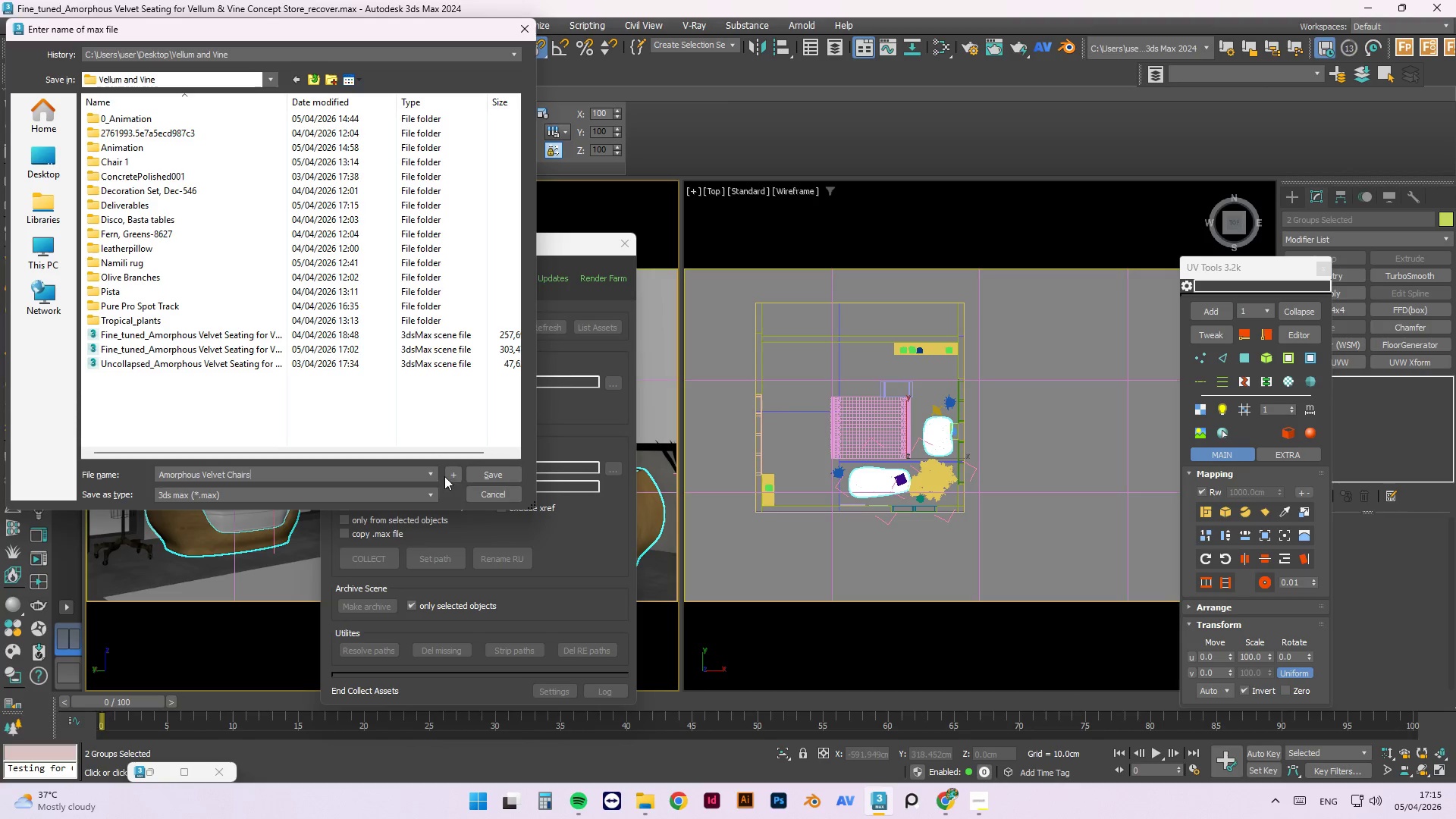 
left_click([479, 475])
 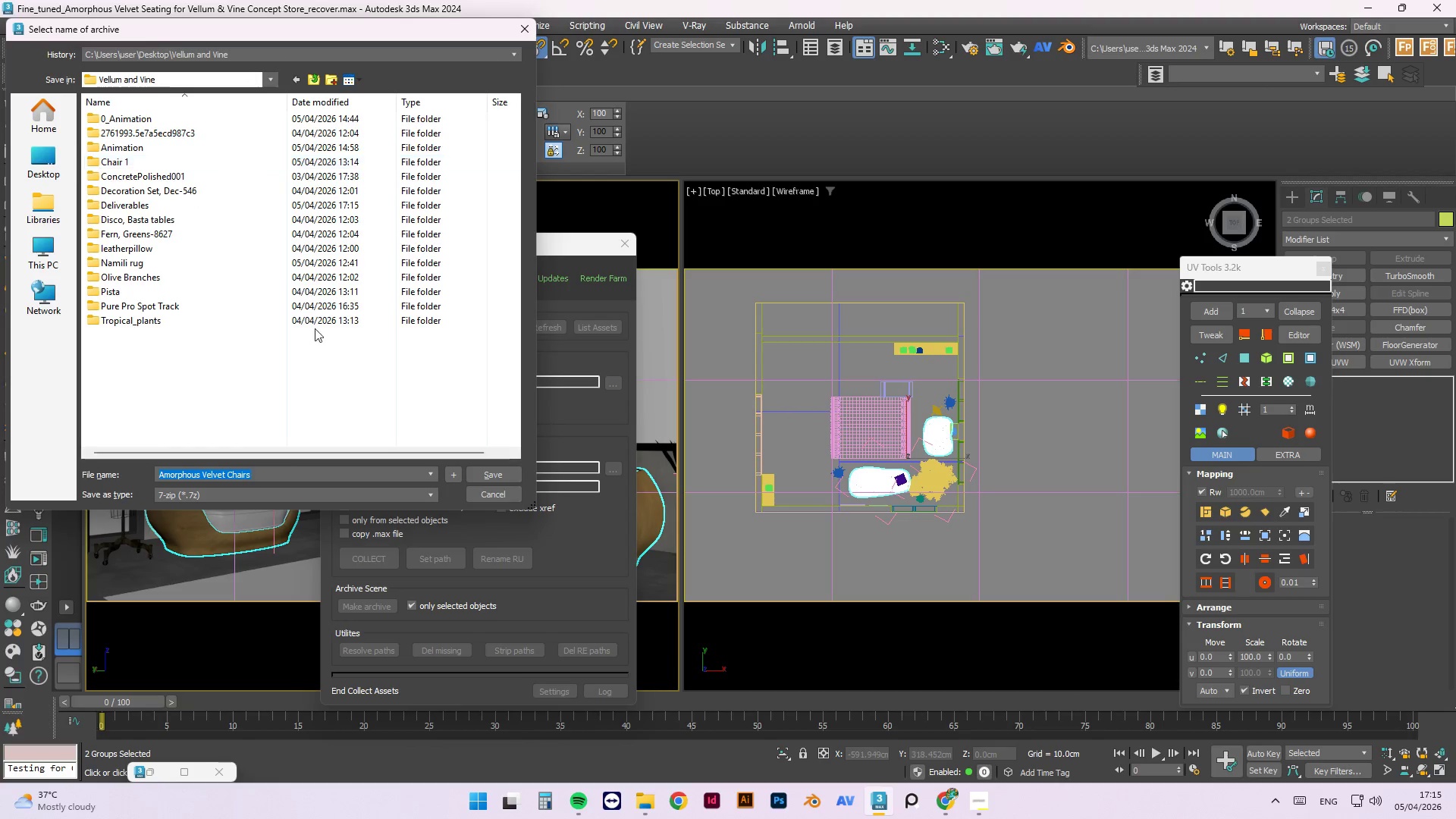 
left_click([389, 487])
 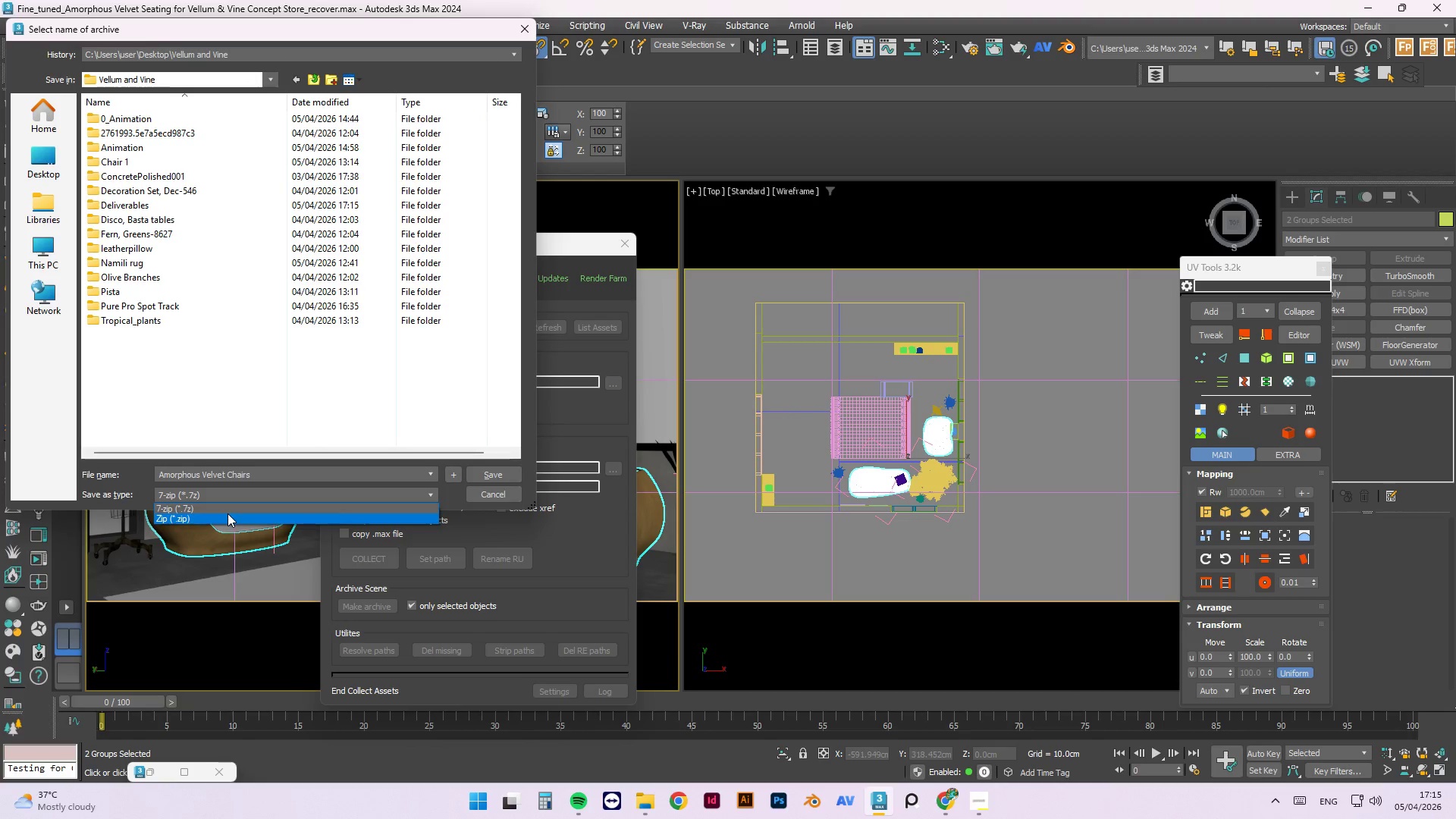 
left_click([228, 513])
 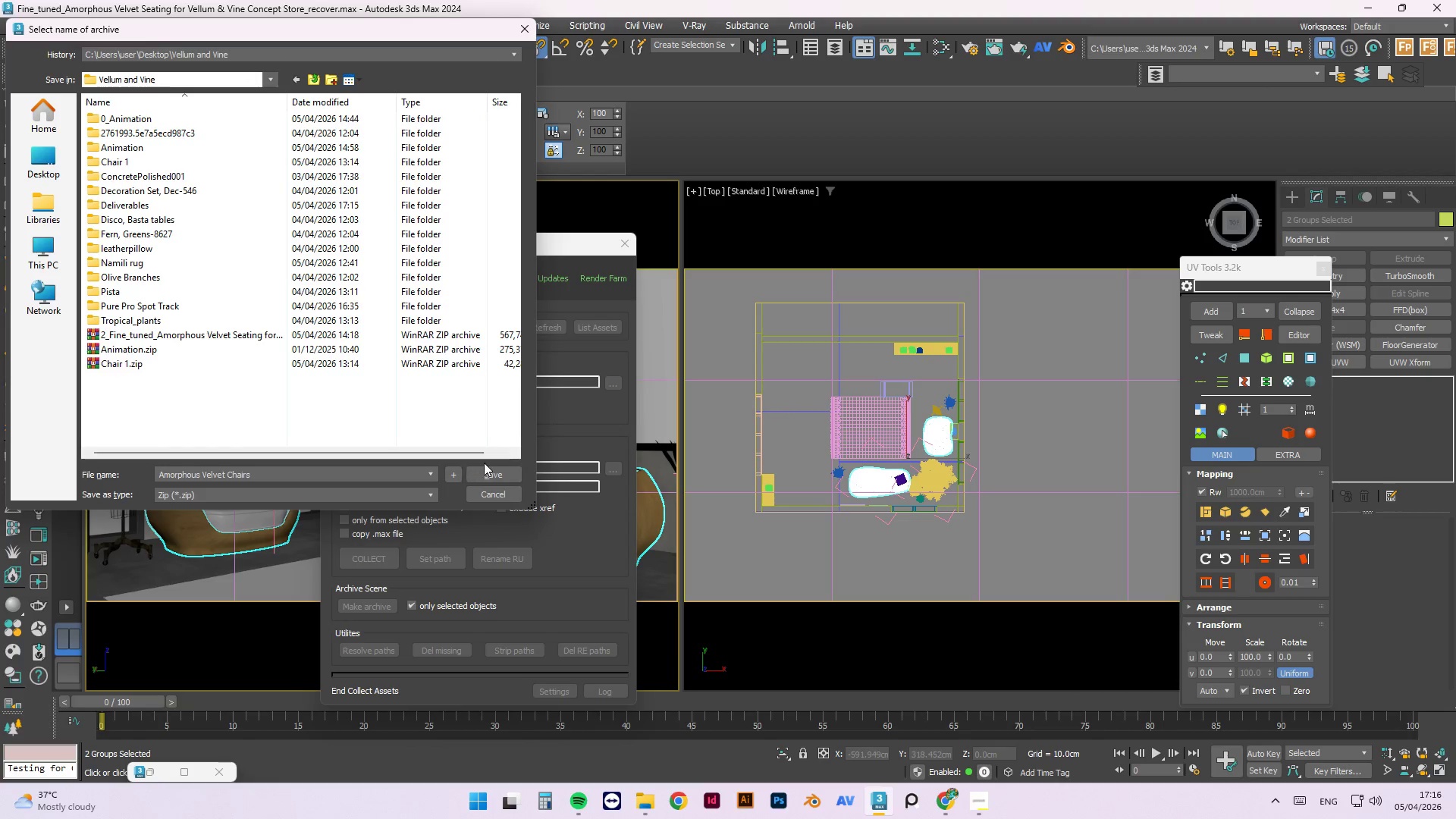 
left_click([492, 476])
 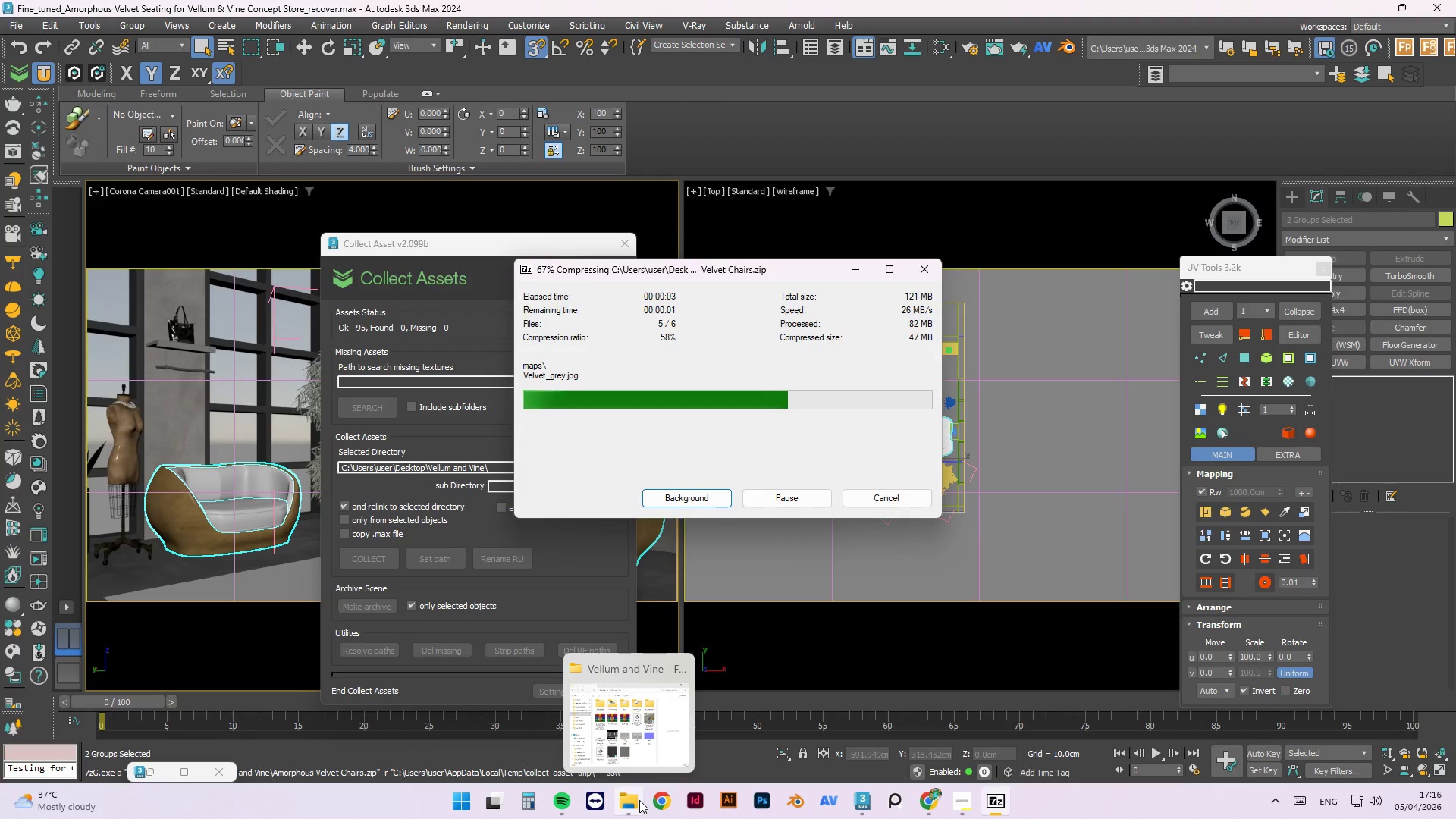 
left_click([632, 802])
 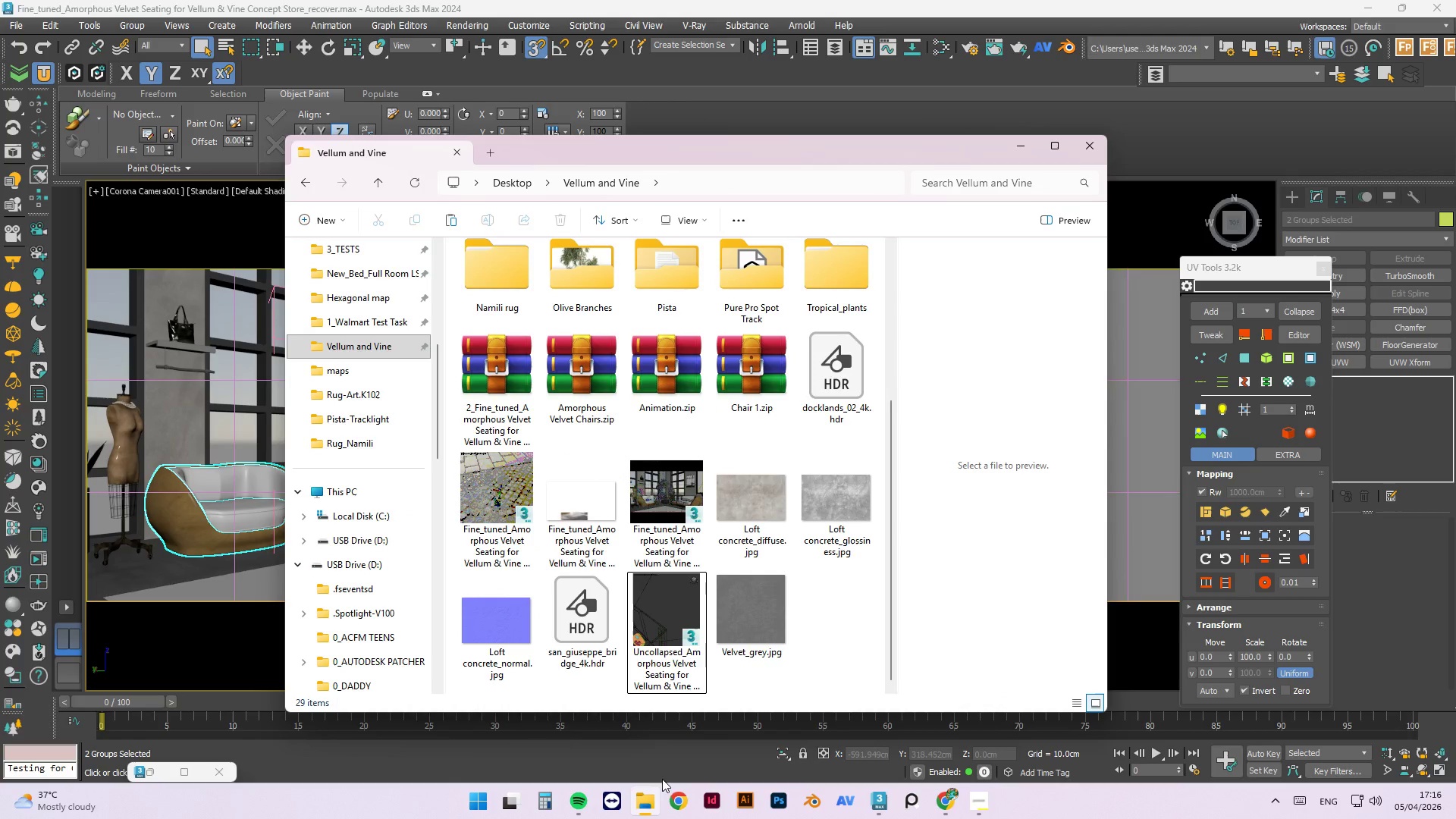 
scroll: coordinate [779, 552], scroll_direction: down, amount: 2.0
 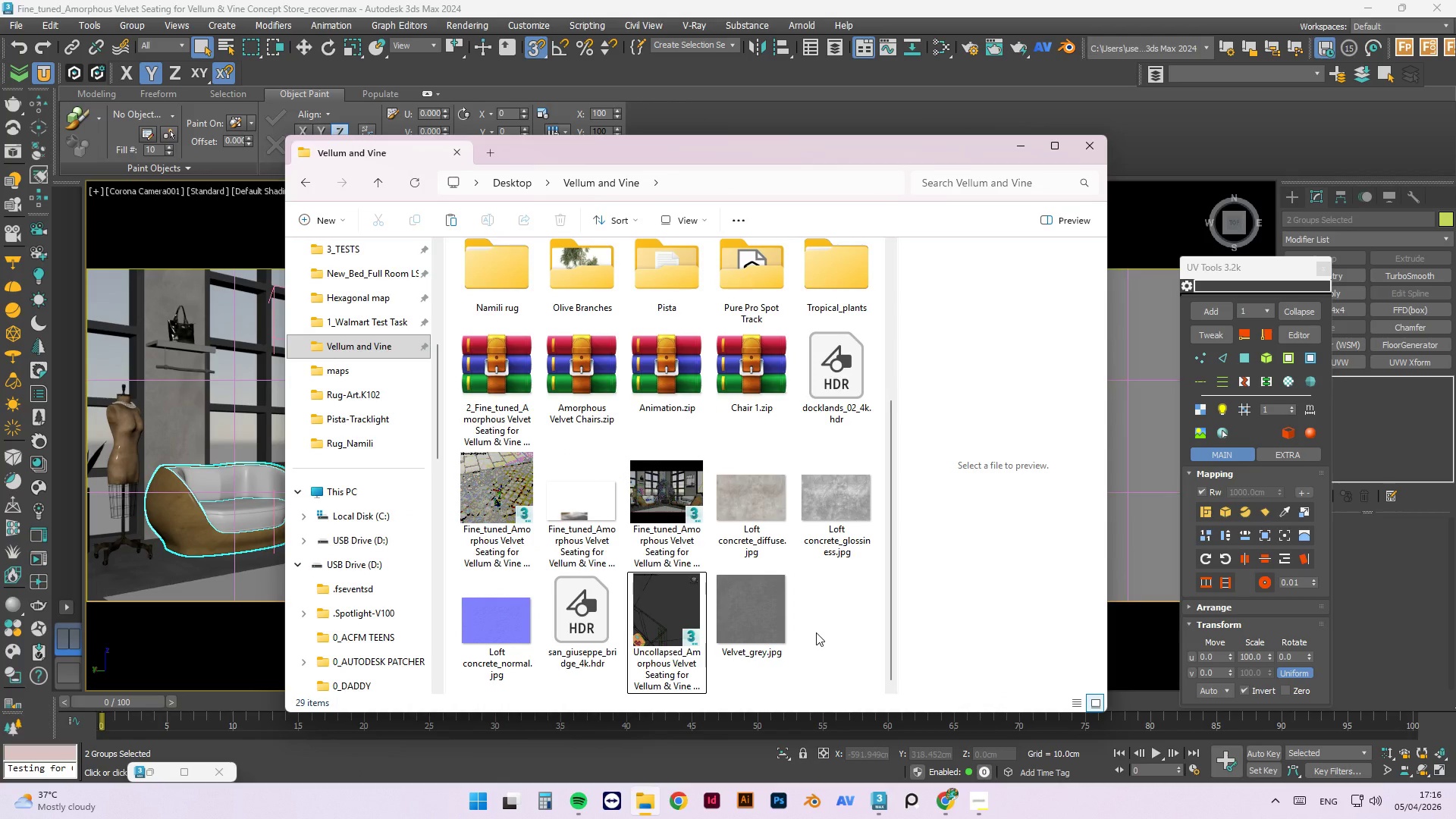 
scroll: coordinate [821, 629], scroll_direction: up, amount: 2.0
 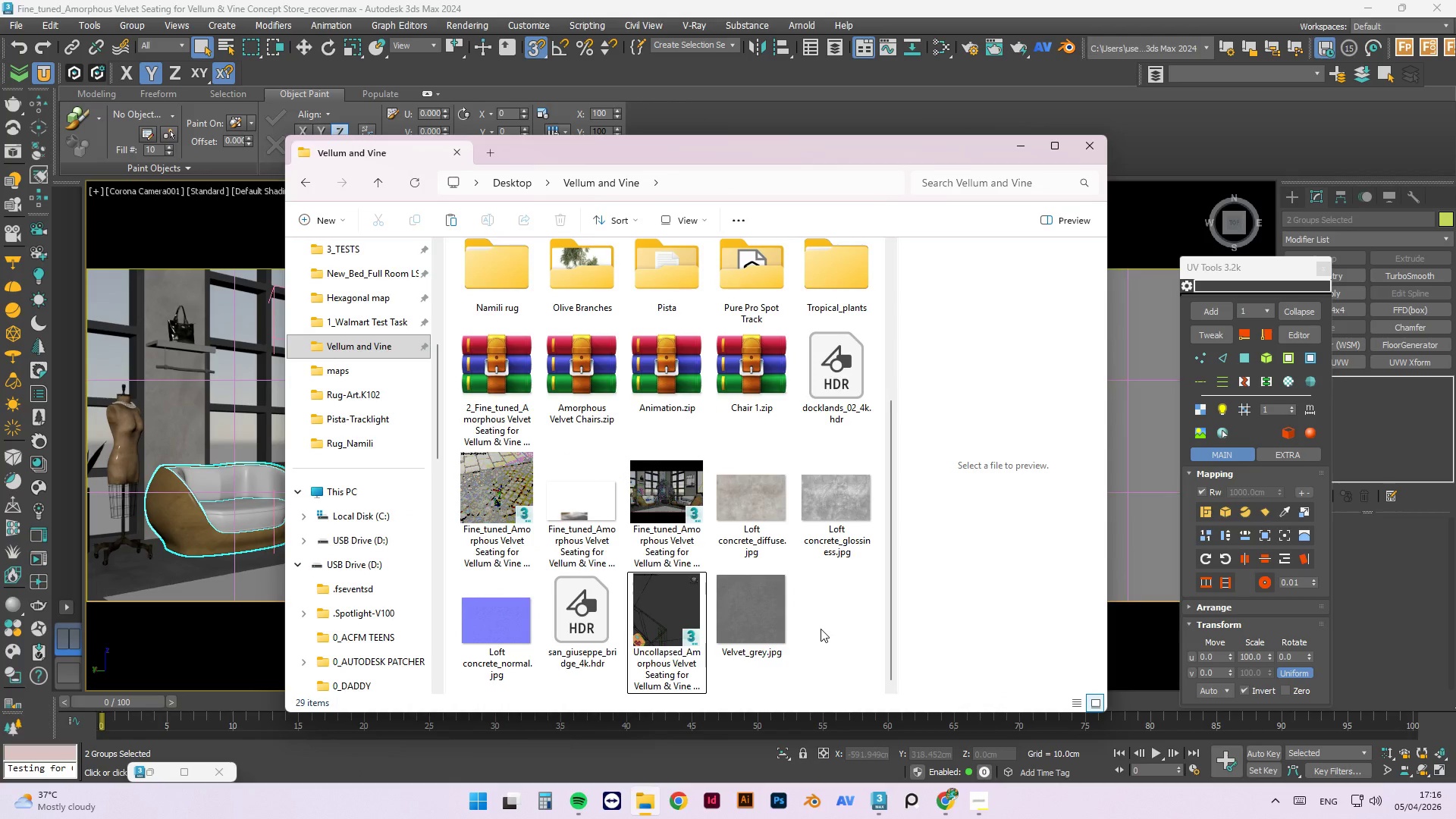 
scroll: coordinate [821, 629], scroll_direction: down, amount: 3.0
 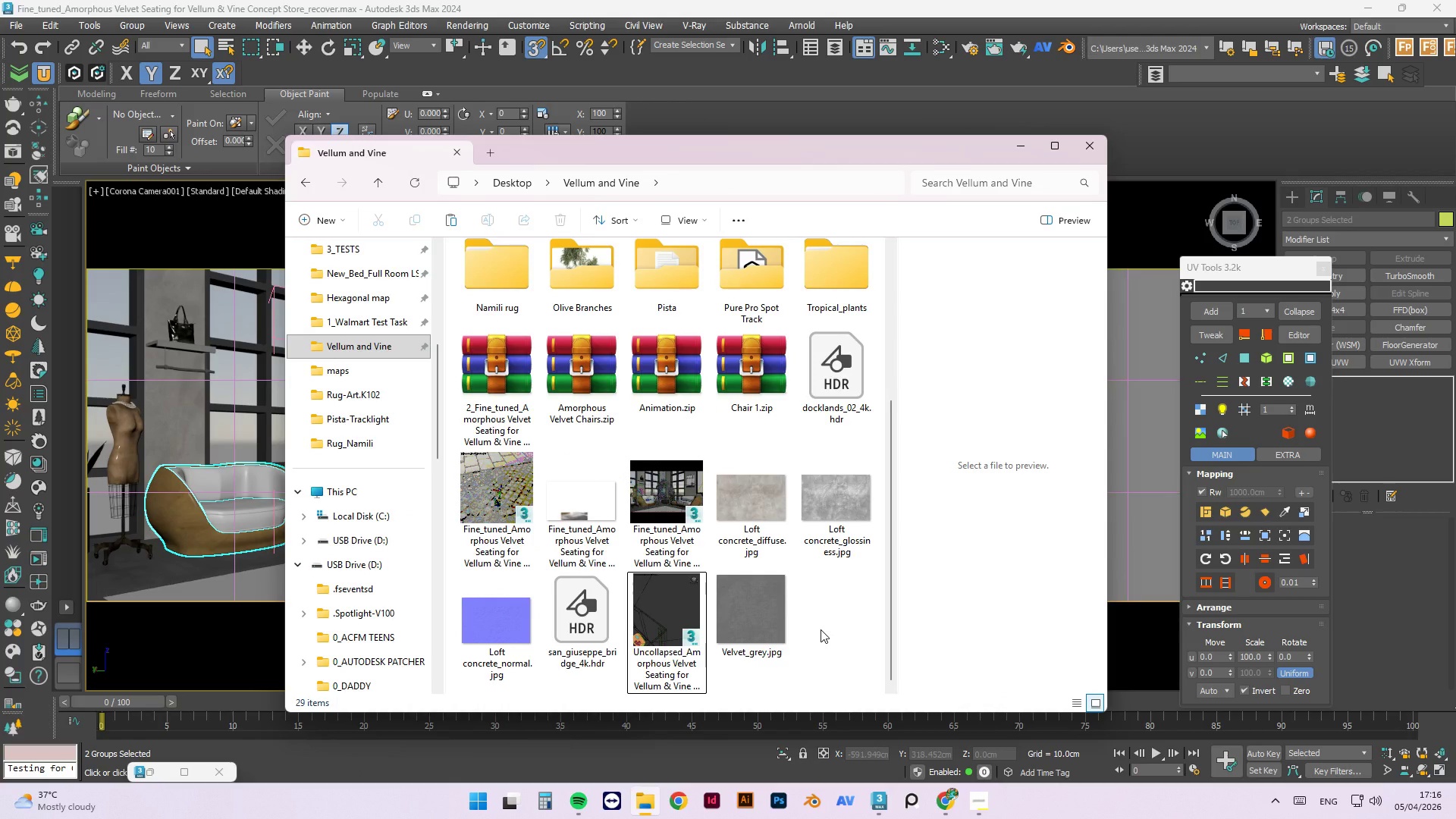 
left_click([582, 802])
 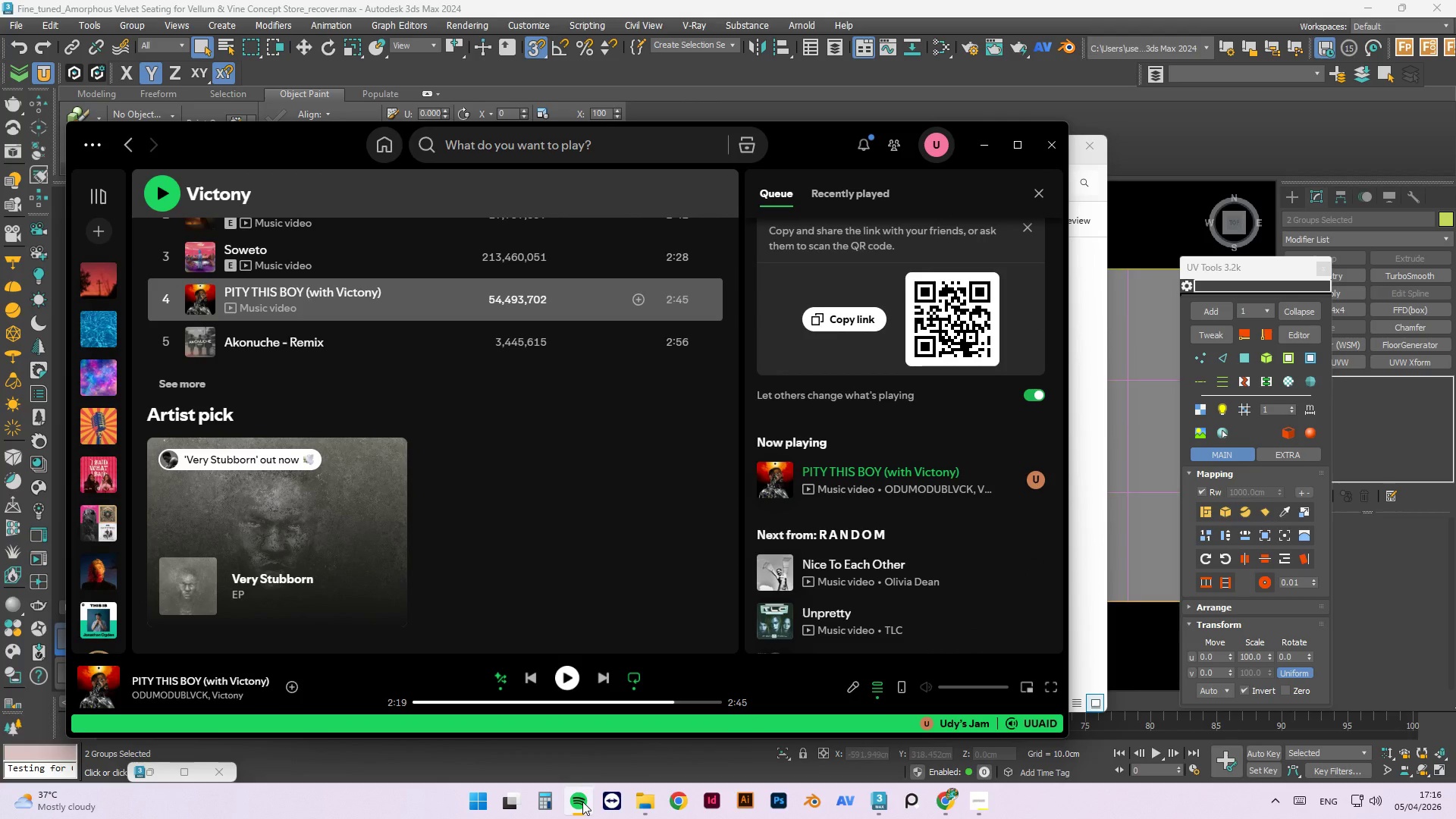 
left_click([573, 674])
 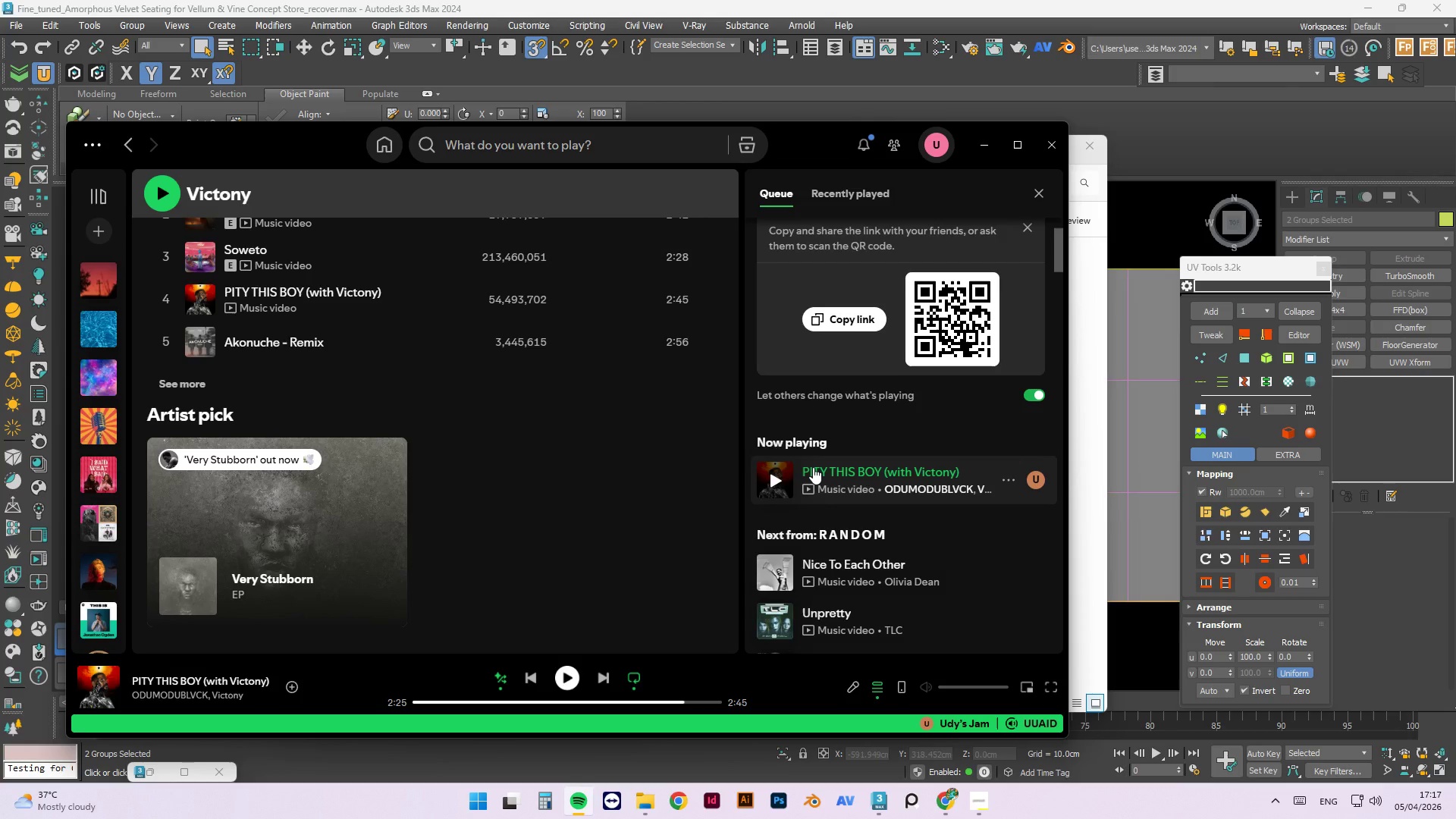 
wait(46.48)
 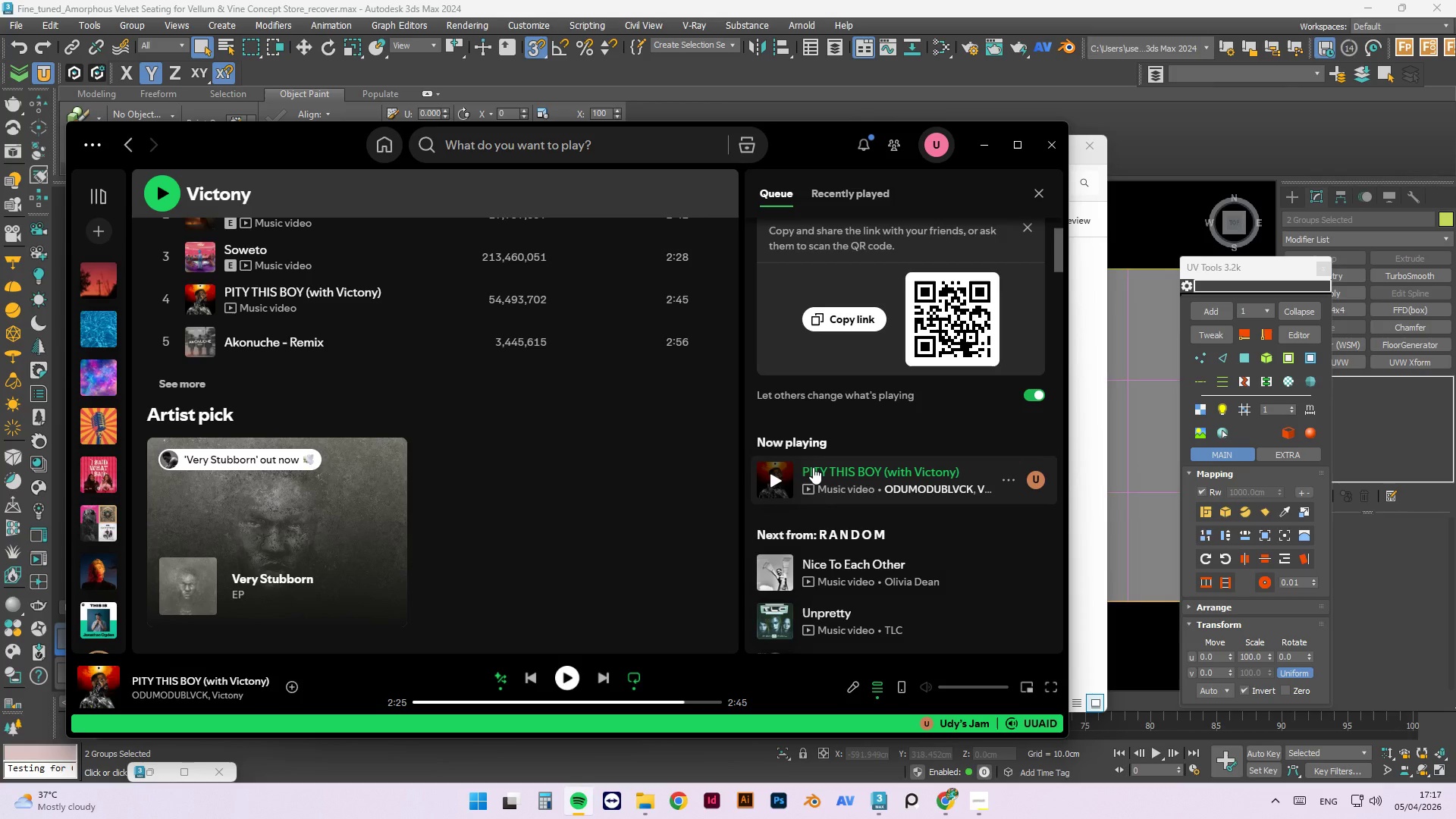 
left_click([1040, 132])
 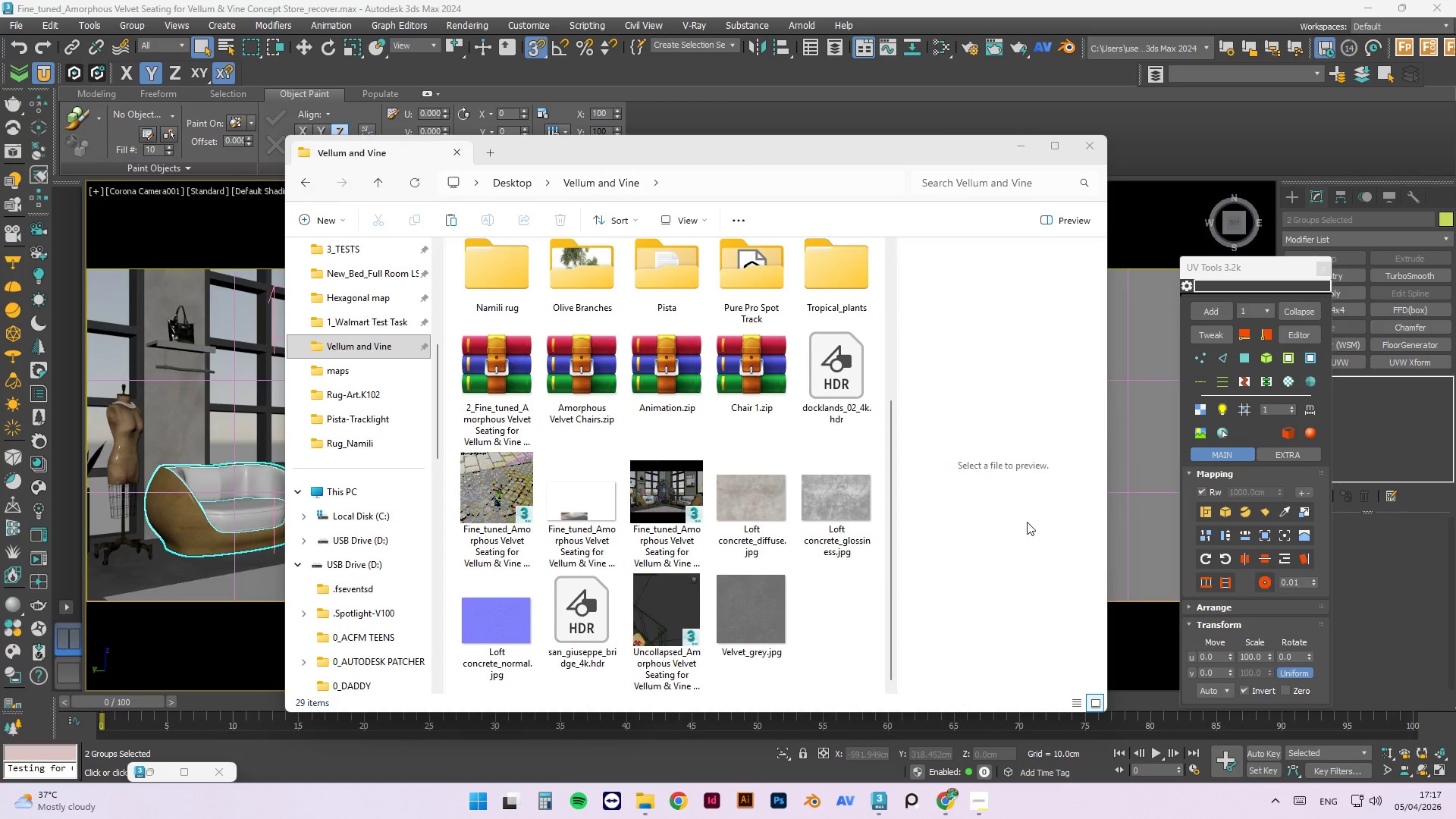 
mouse_move([1056, 163])
 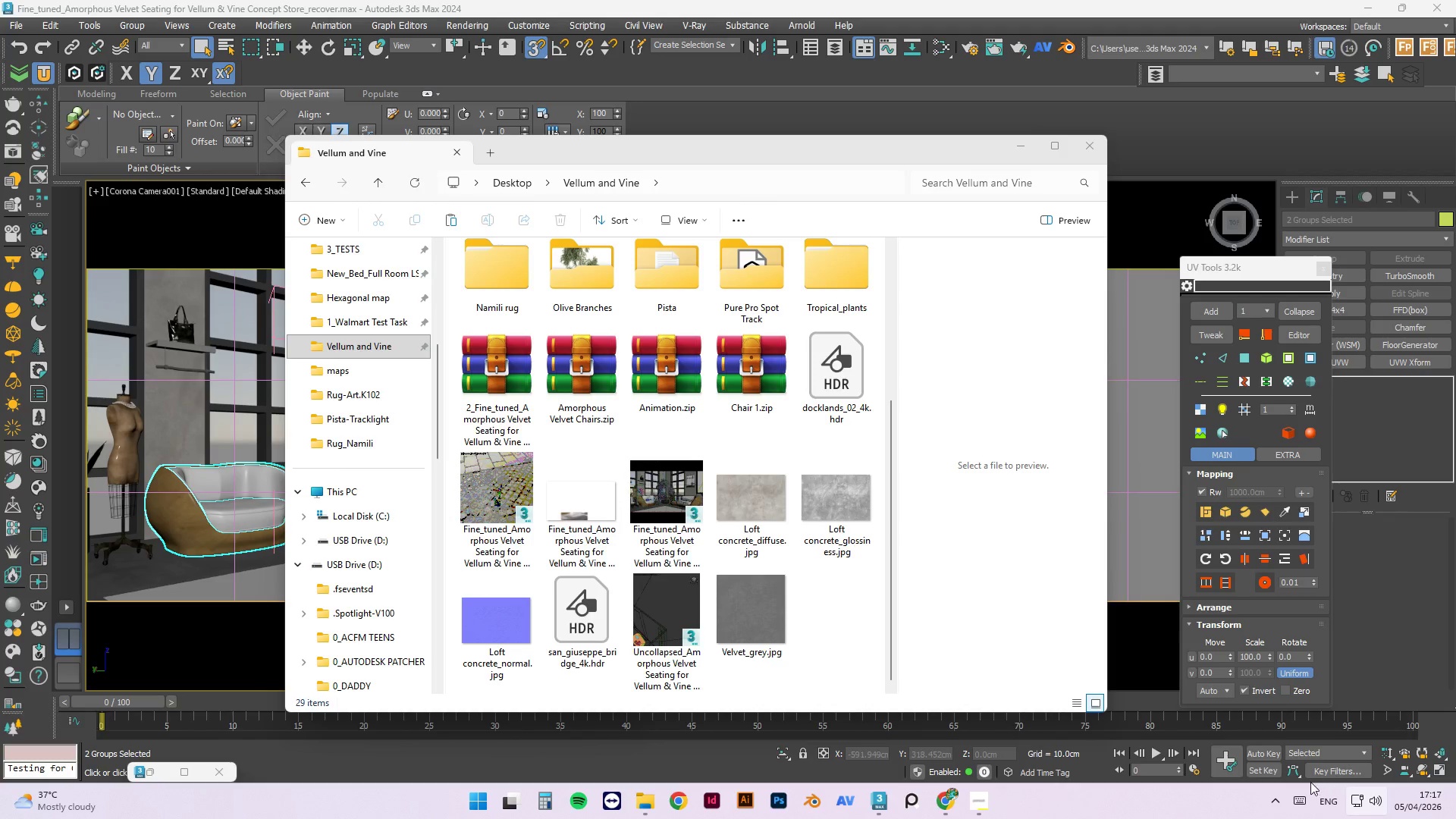 
left_click([1274, 796])
 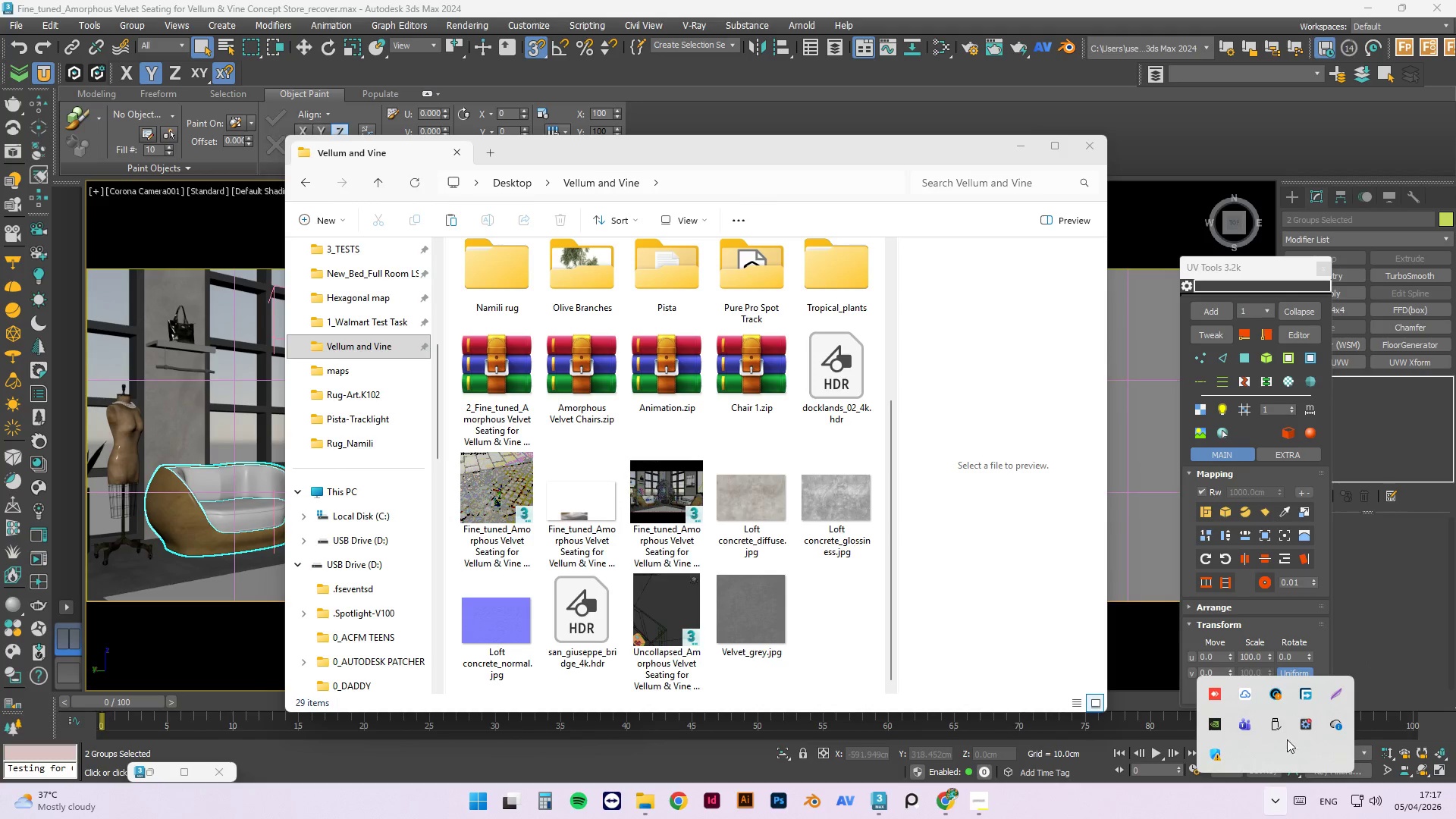 
left_click([1278, 726])
 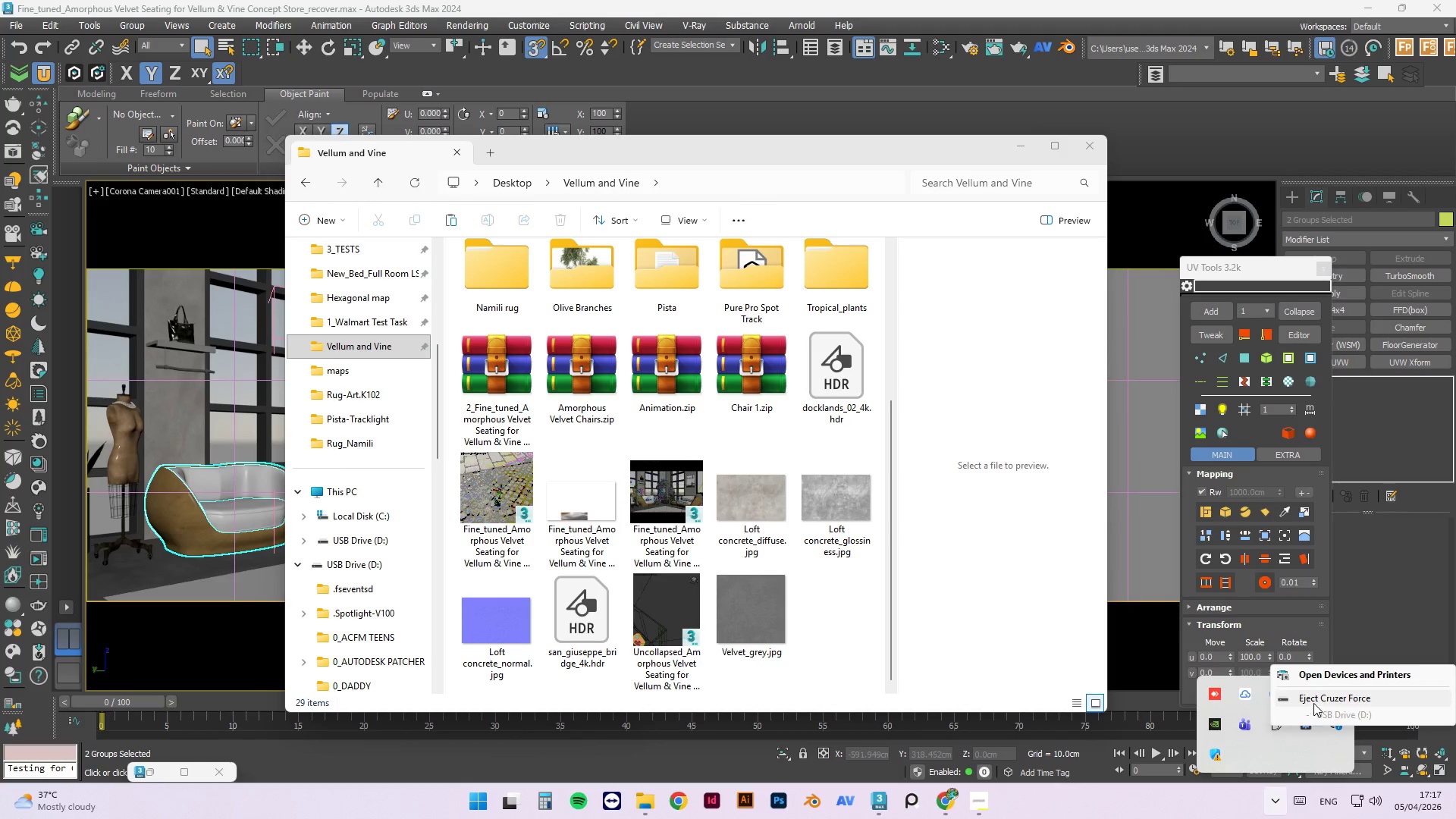 
left_click([1313, 703])
 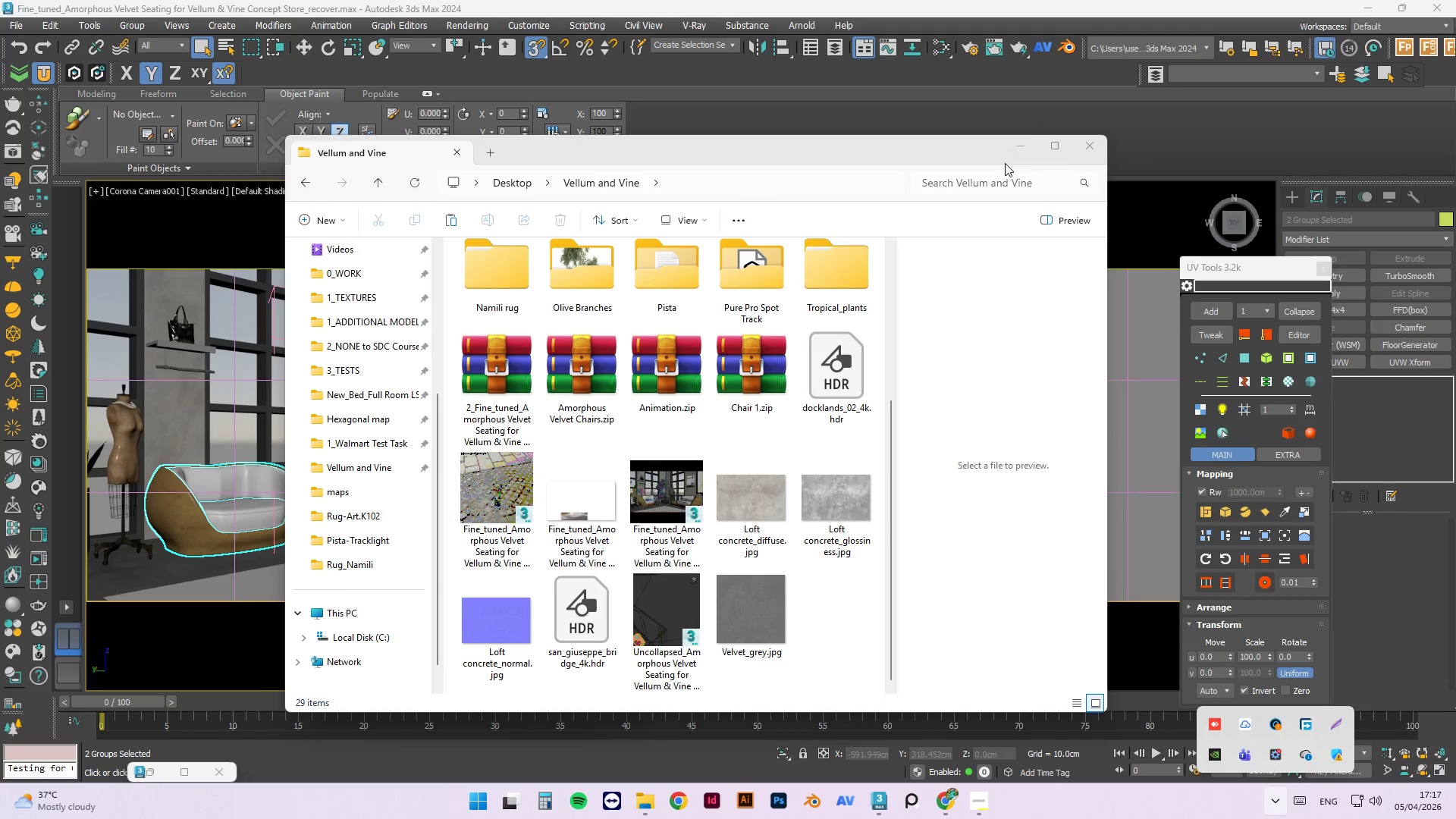 
wait(37.24)
 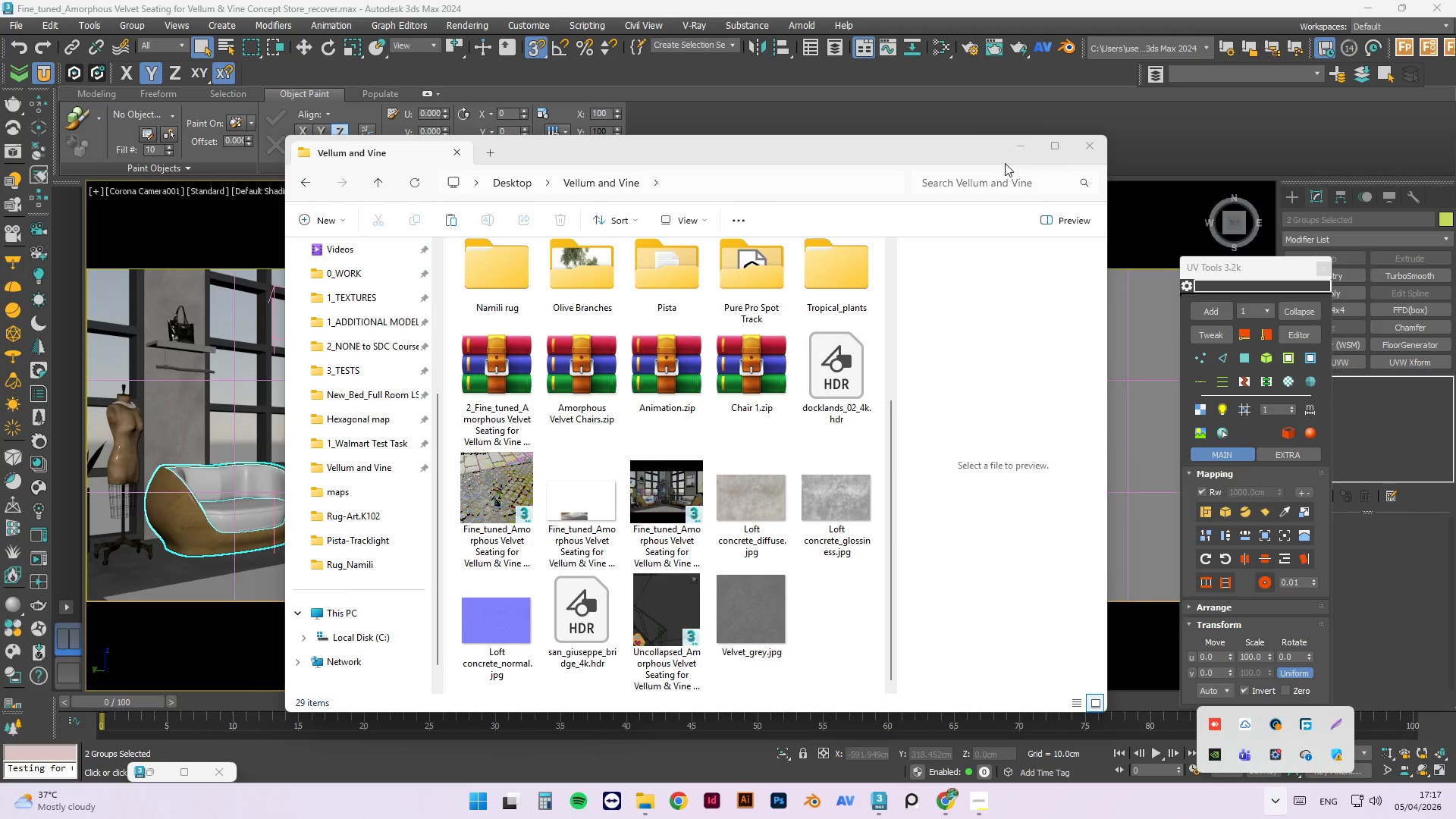 
left_click([581, 807])
 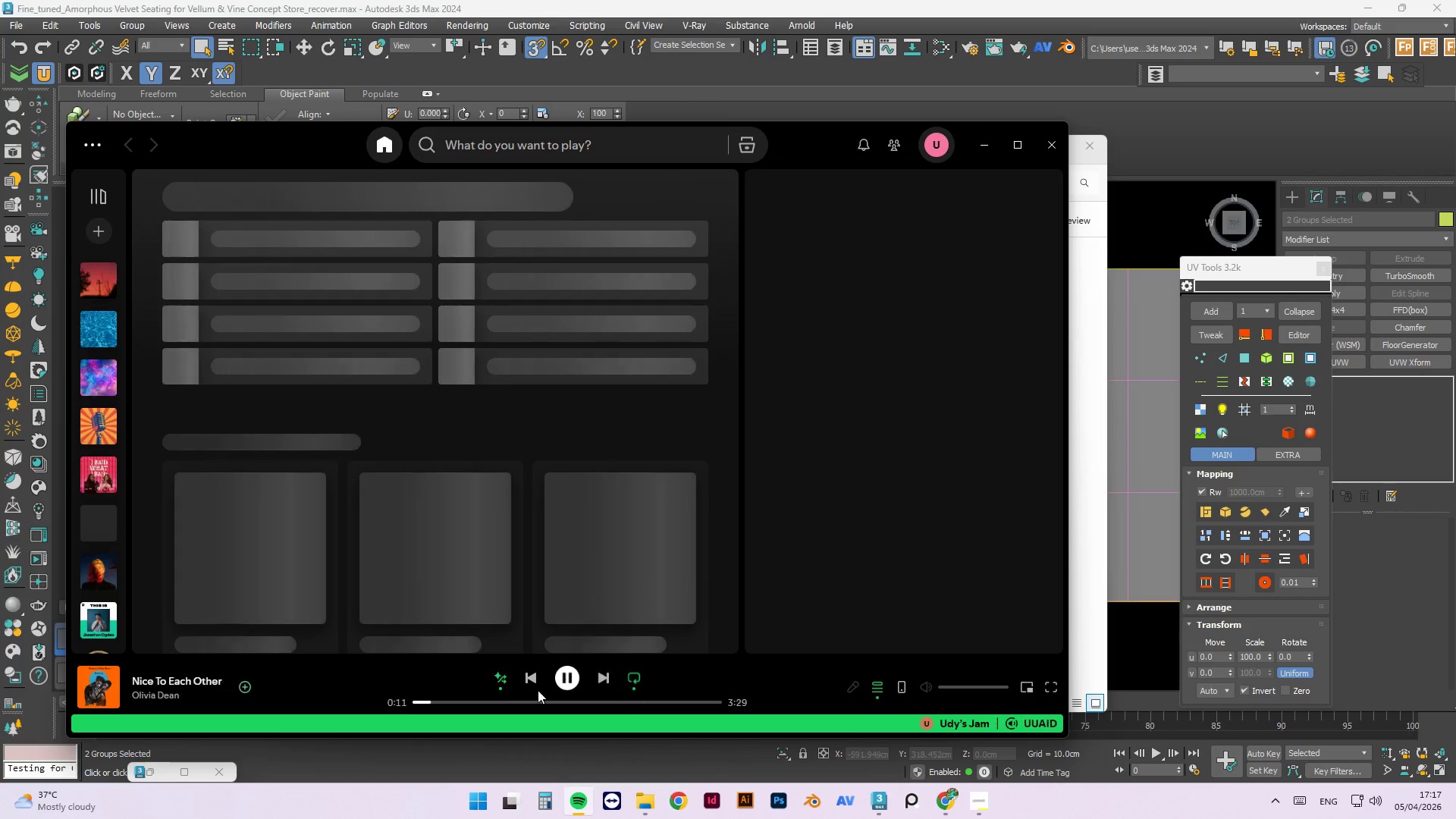 
wait(8.45)
 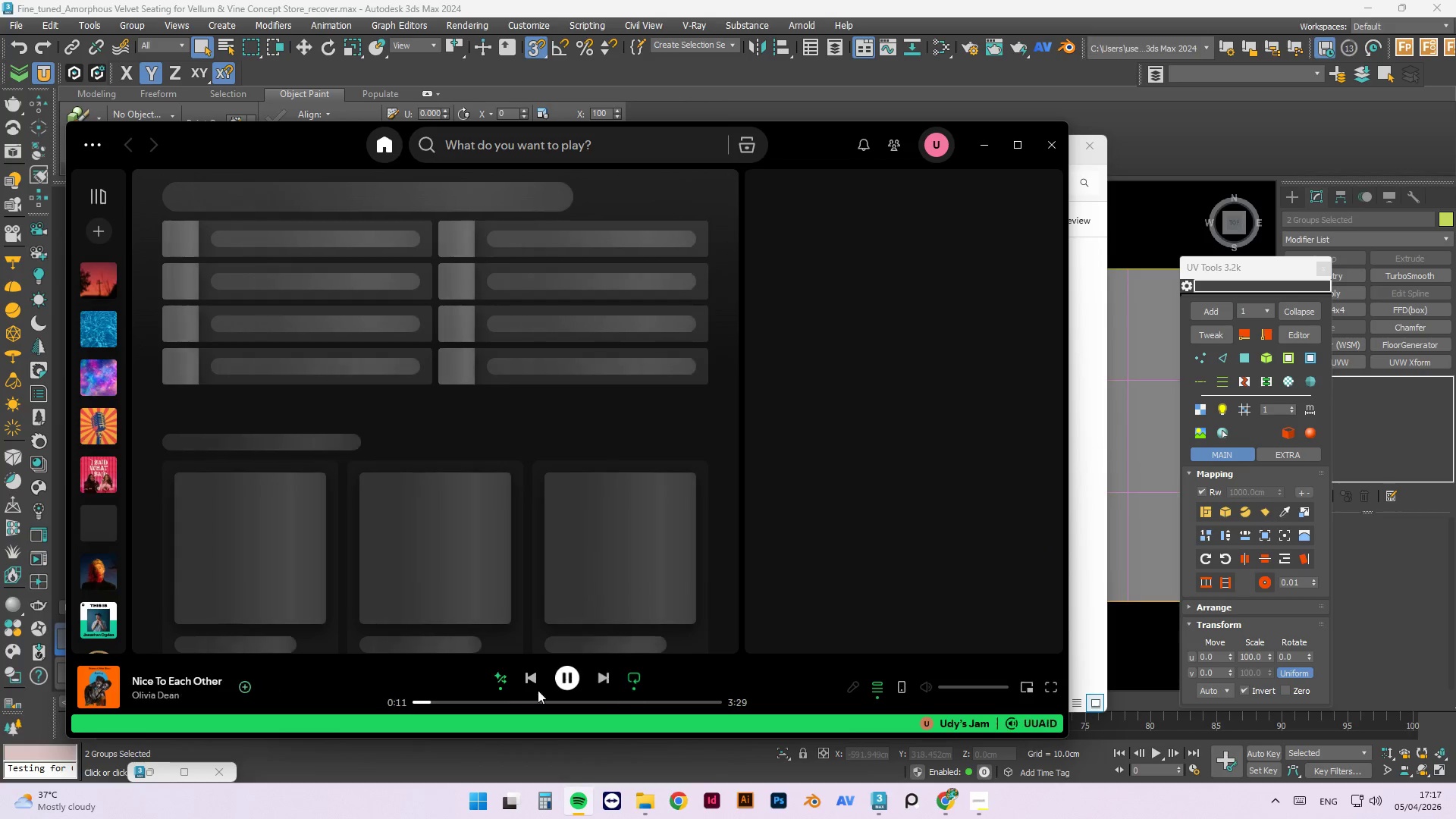 
scroll: coordinate [890, 589], scroll_direction: down, amount: 3.0
 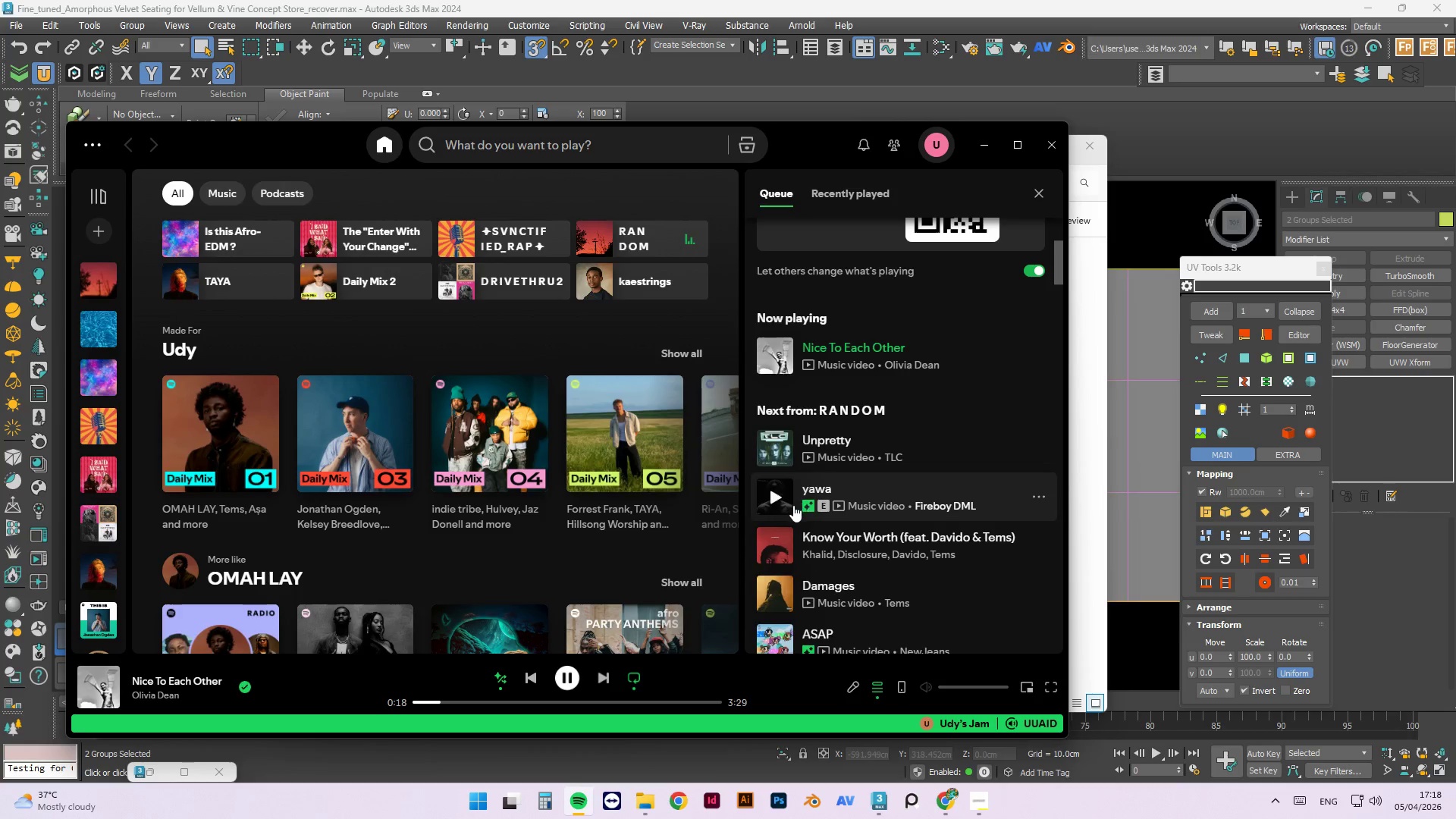 
left_click([770, 498])
 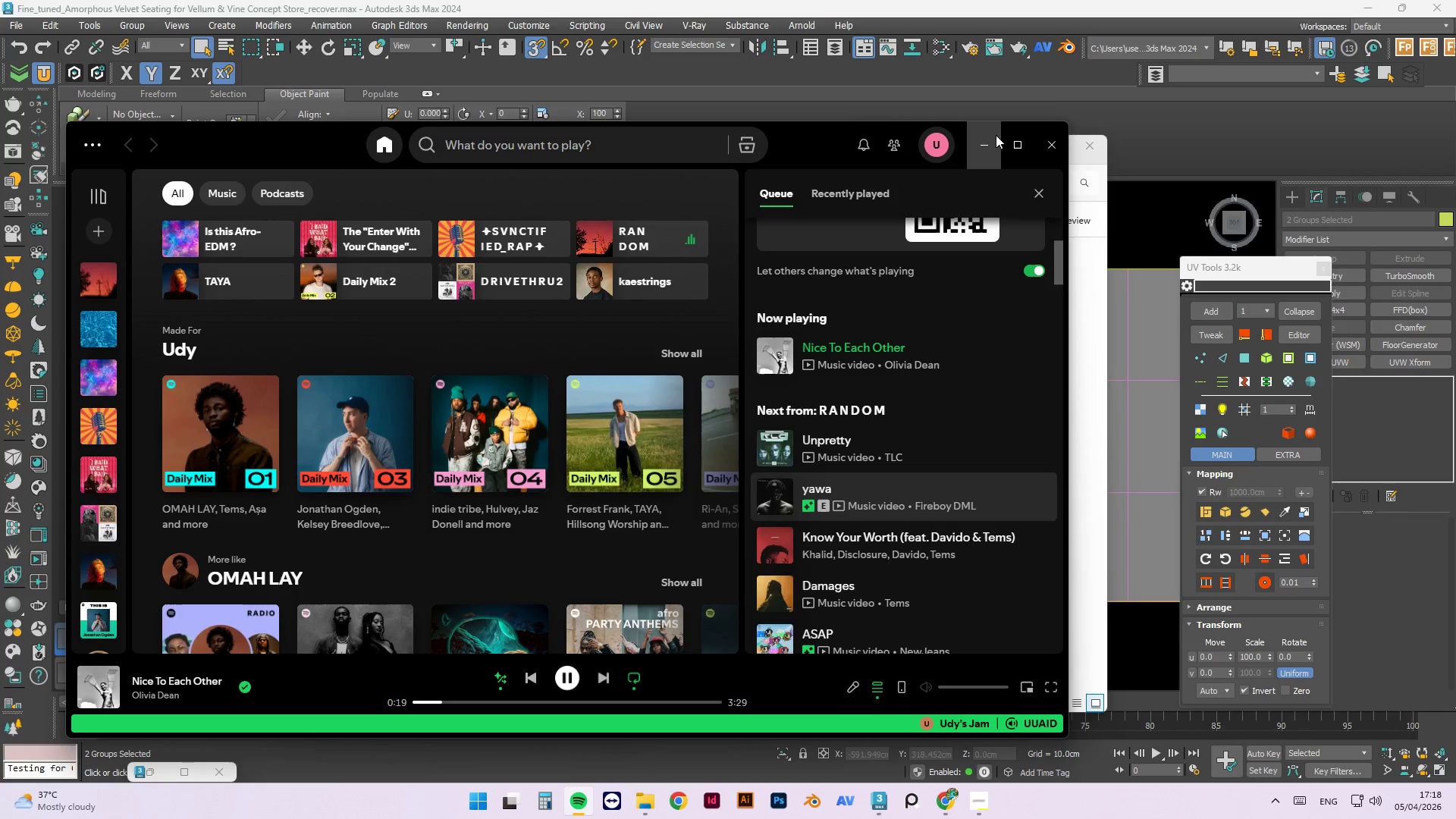 
left_click([984, 145])
 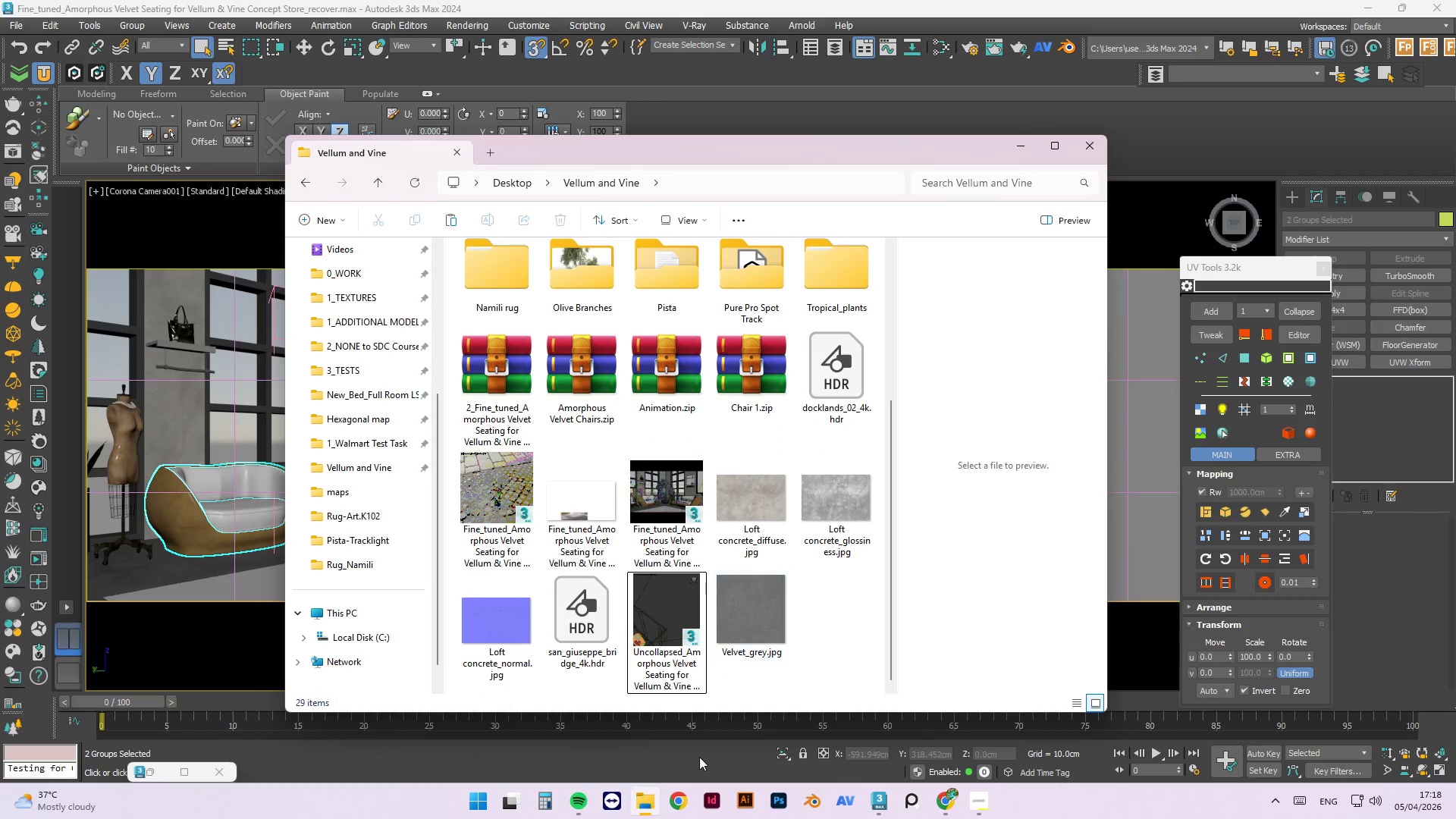 
left_click([772, 689])
 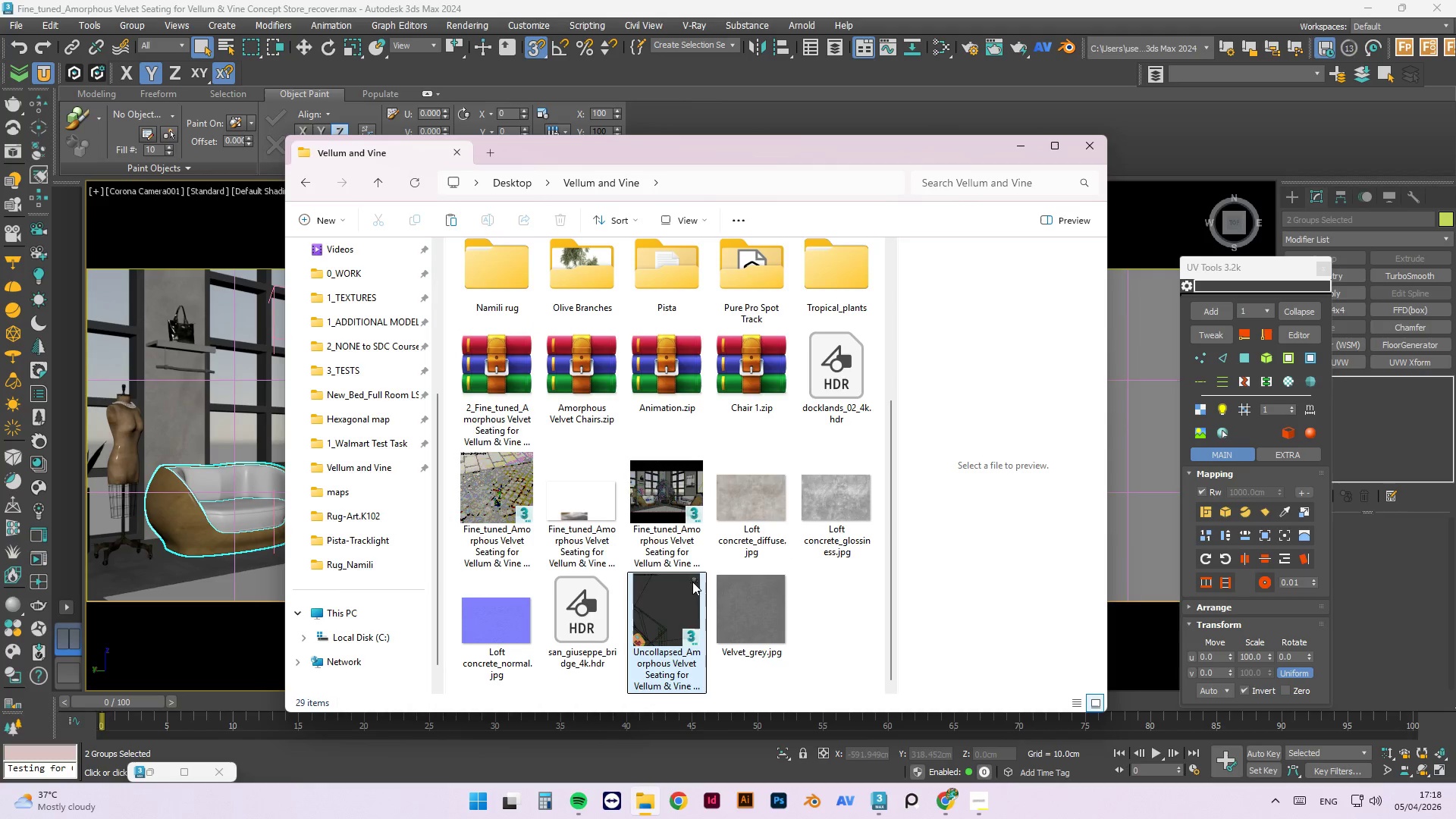 
wait(7.69)
 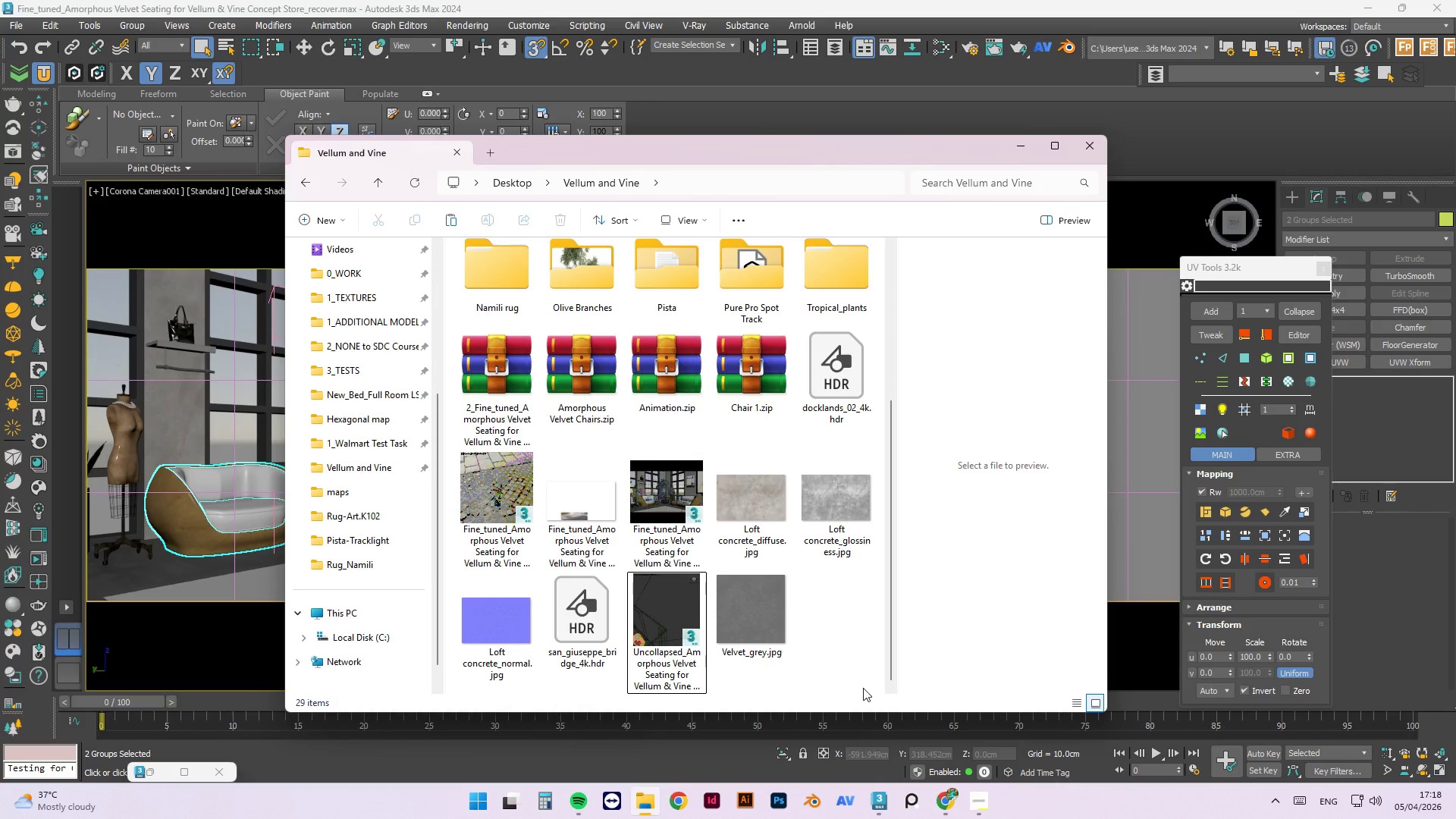 
left_click([971, 811])